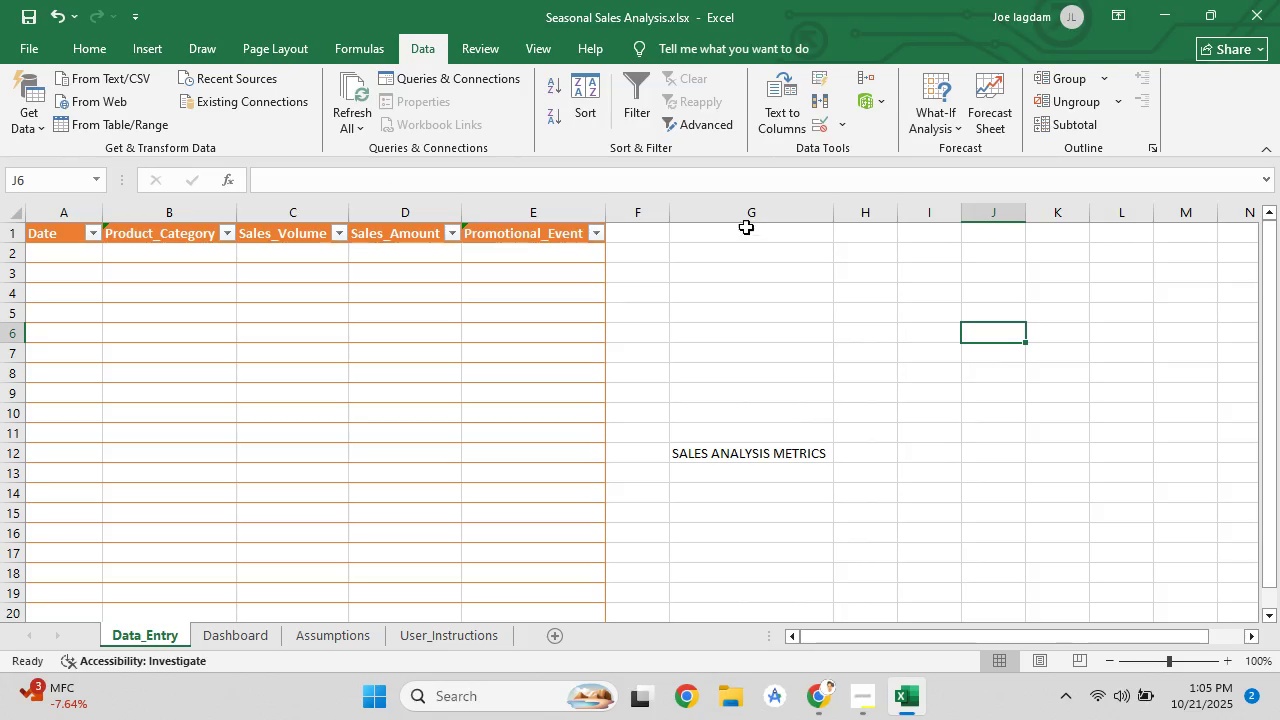 
scroll: coordinate [766, 463], scroll_direction: down, amount: 2.0
 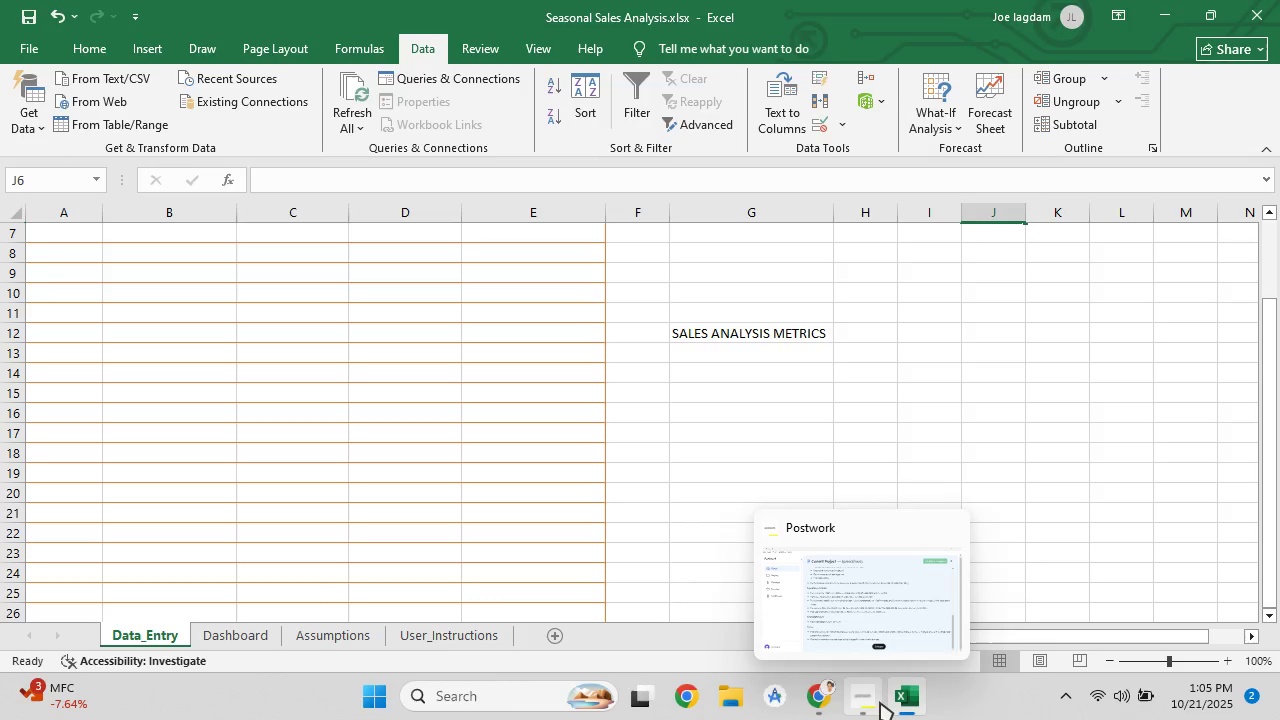 
left_click([891, 702])
 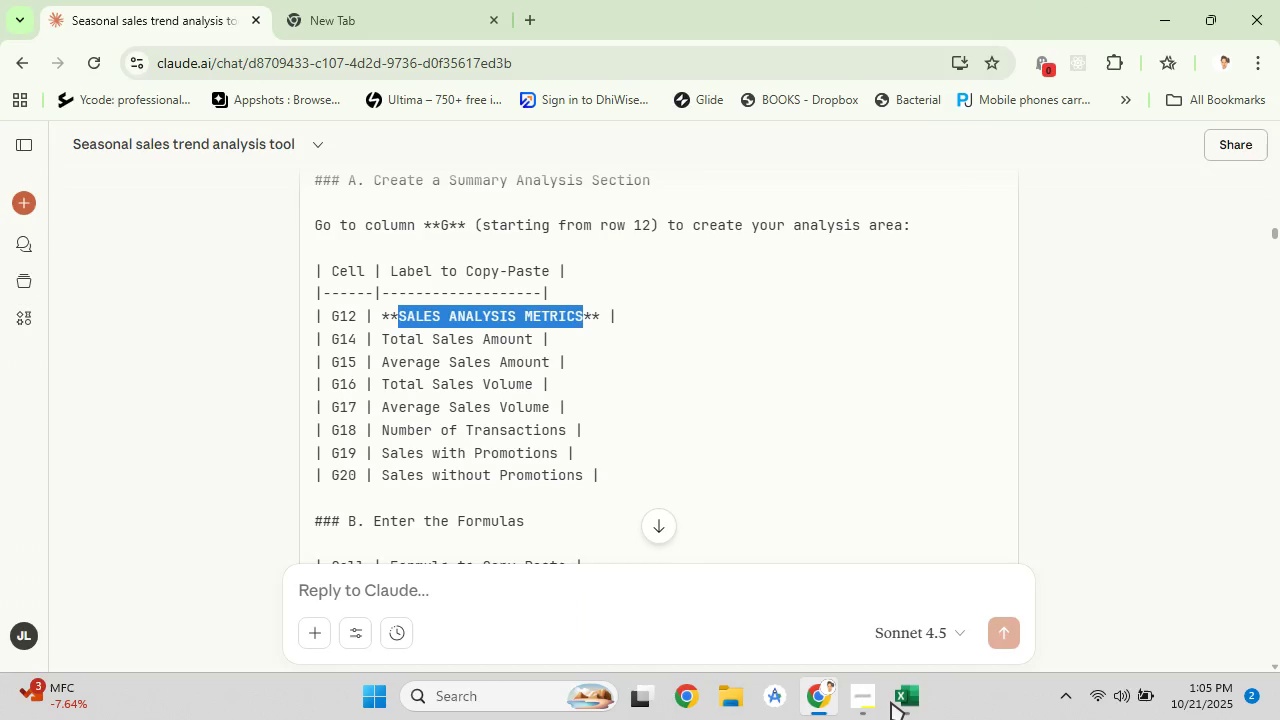 
left_click([891, 702])
 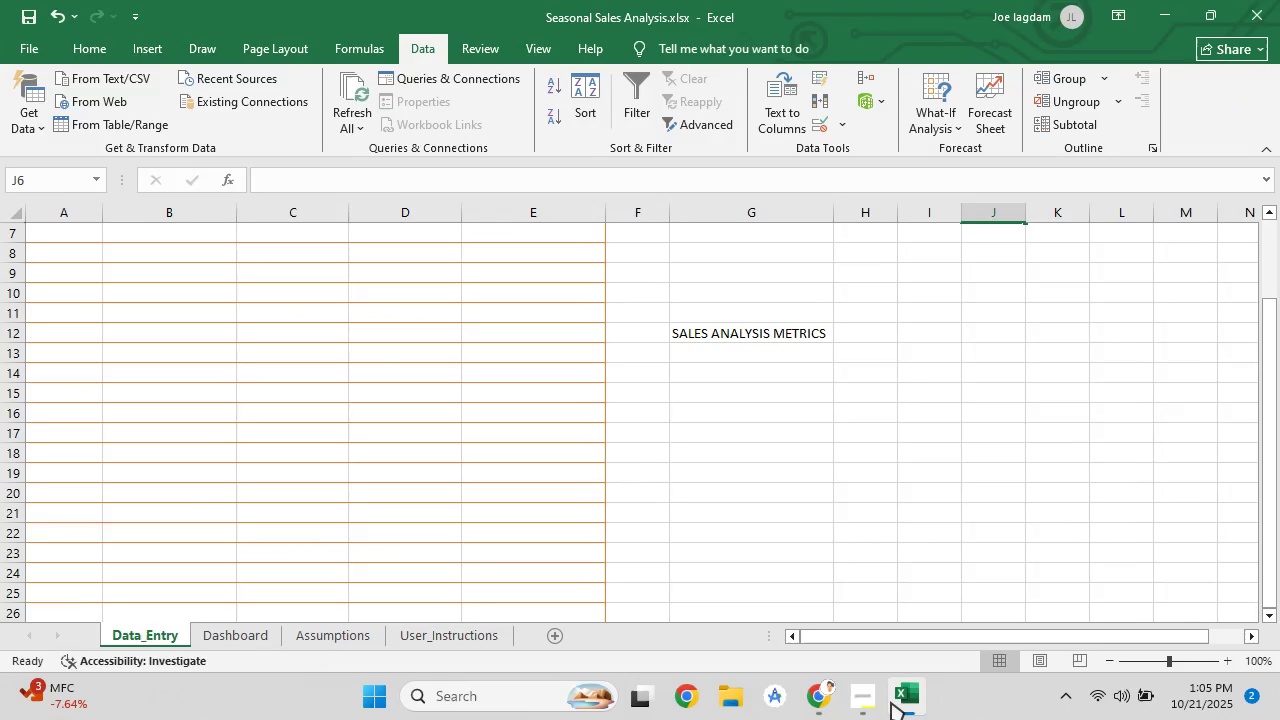 
left_click([891, 702])
 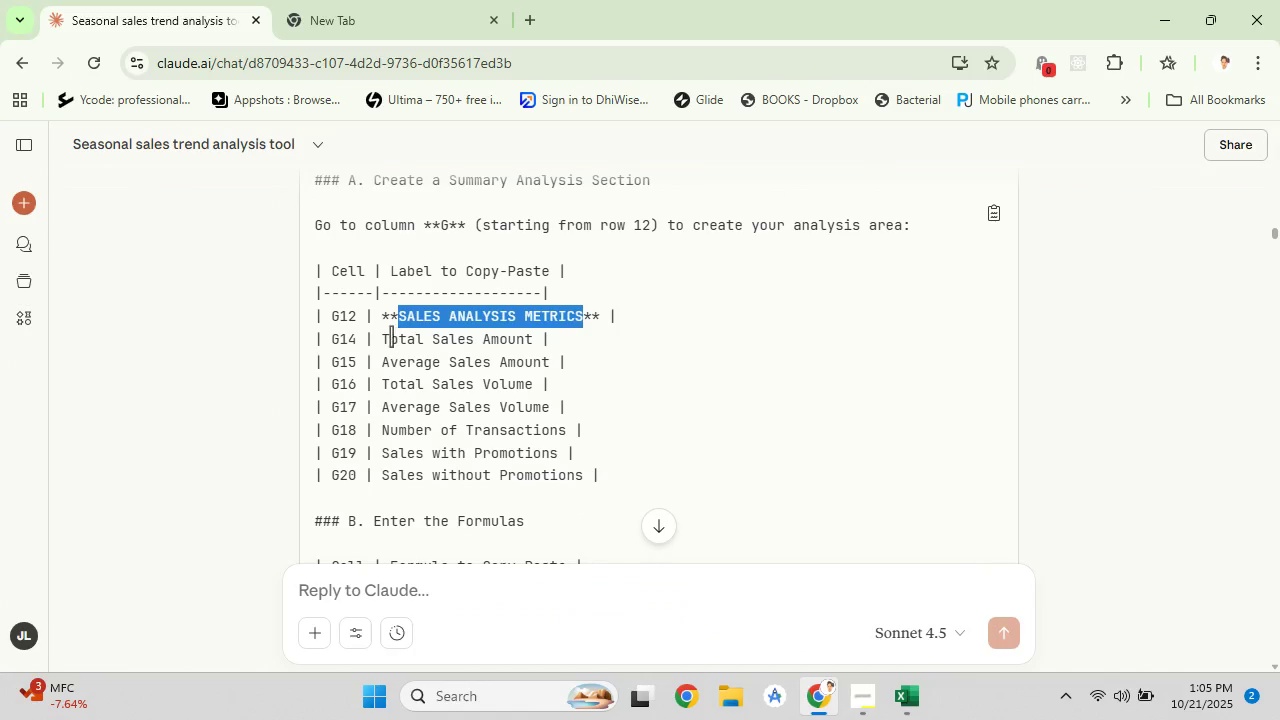 
left_click_drag(start_coordinate=[382, 340], to_coordinate=[534, 339])
 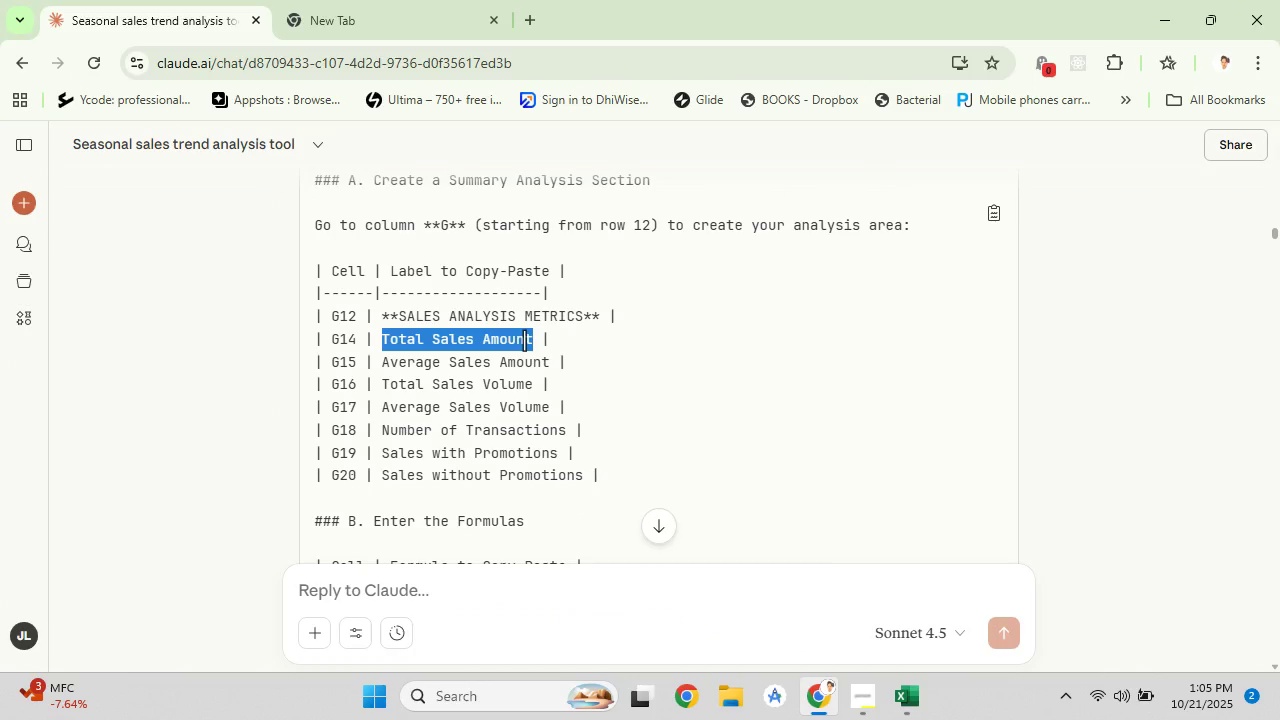 
right_click([524, 340])
 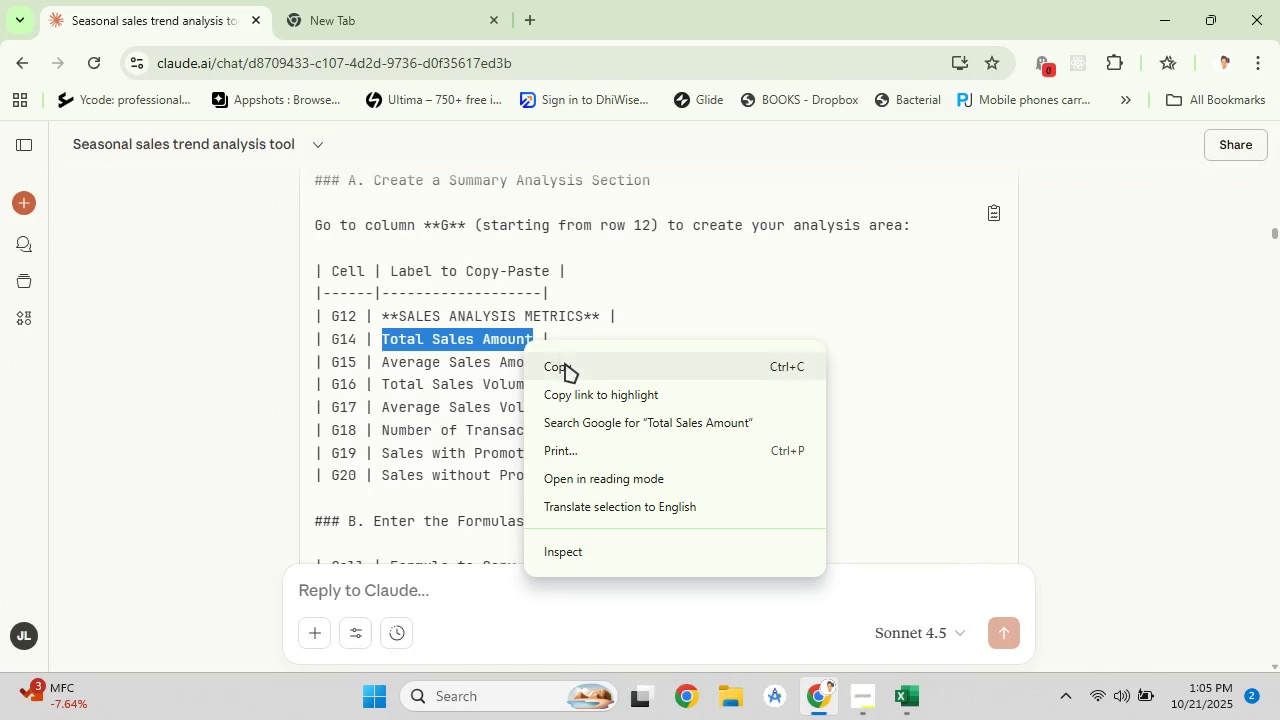 
left_click([565, 363])
 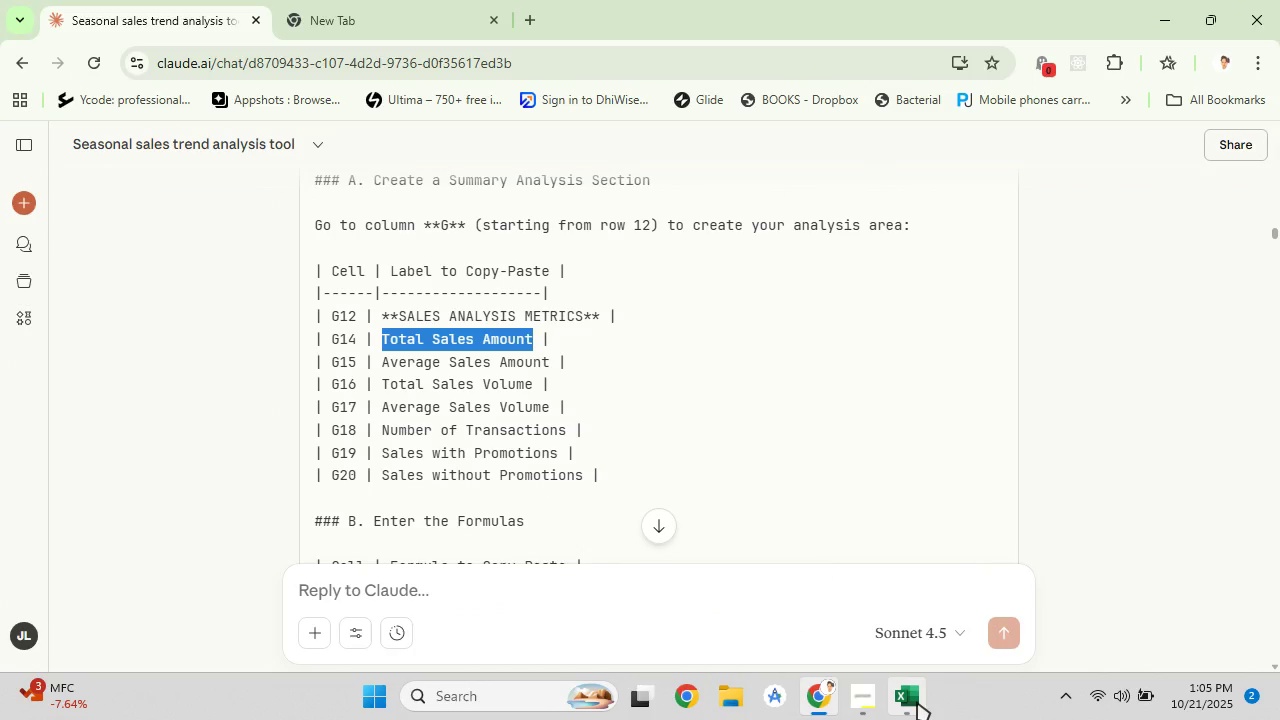 
left_click([917, 702])
 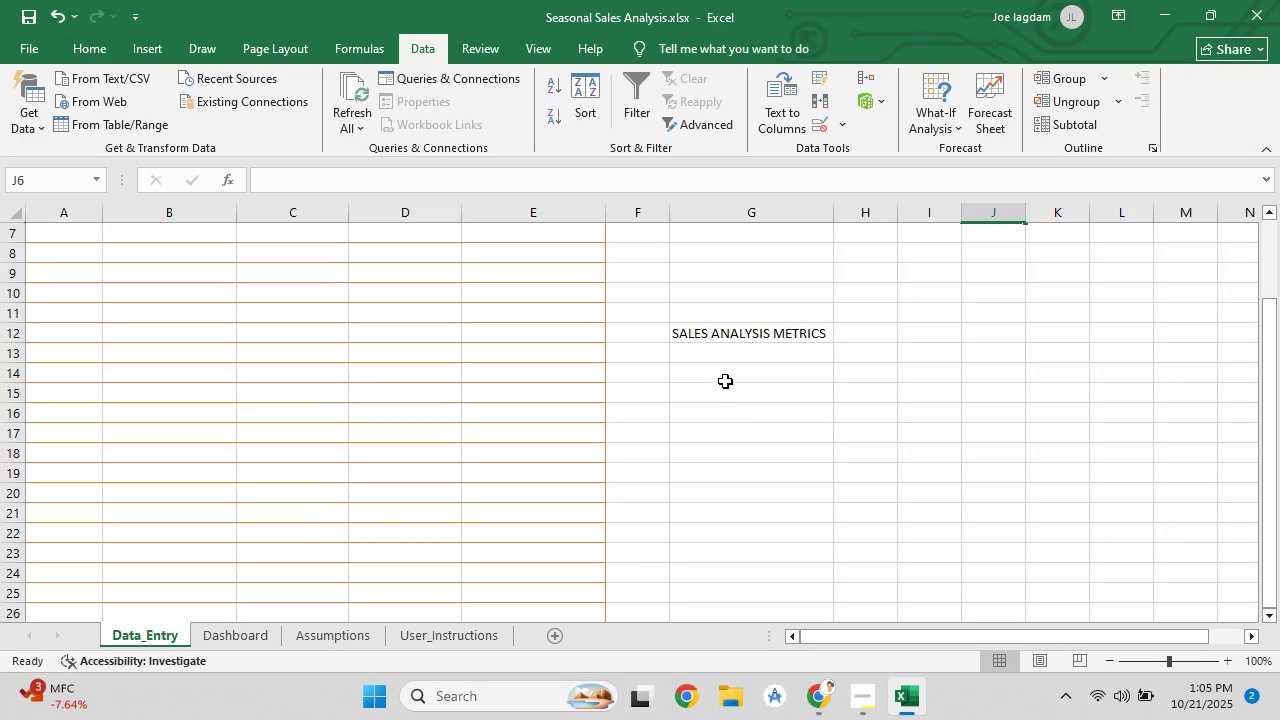 
left_click([724, 380])
 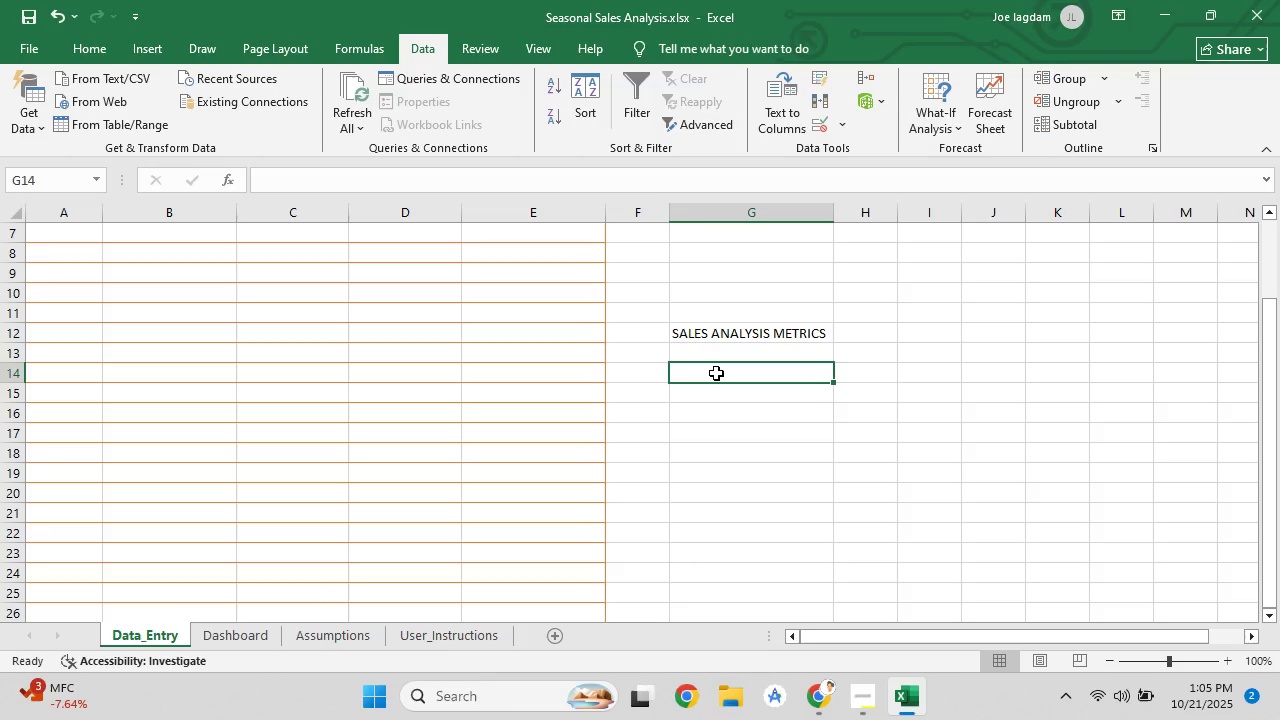 
key(Control+V)
 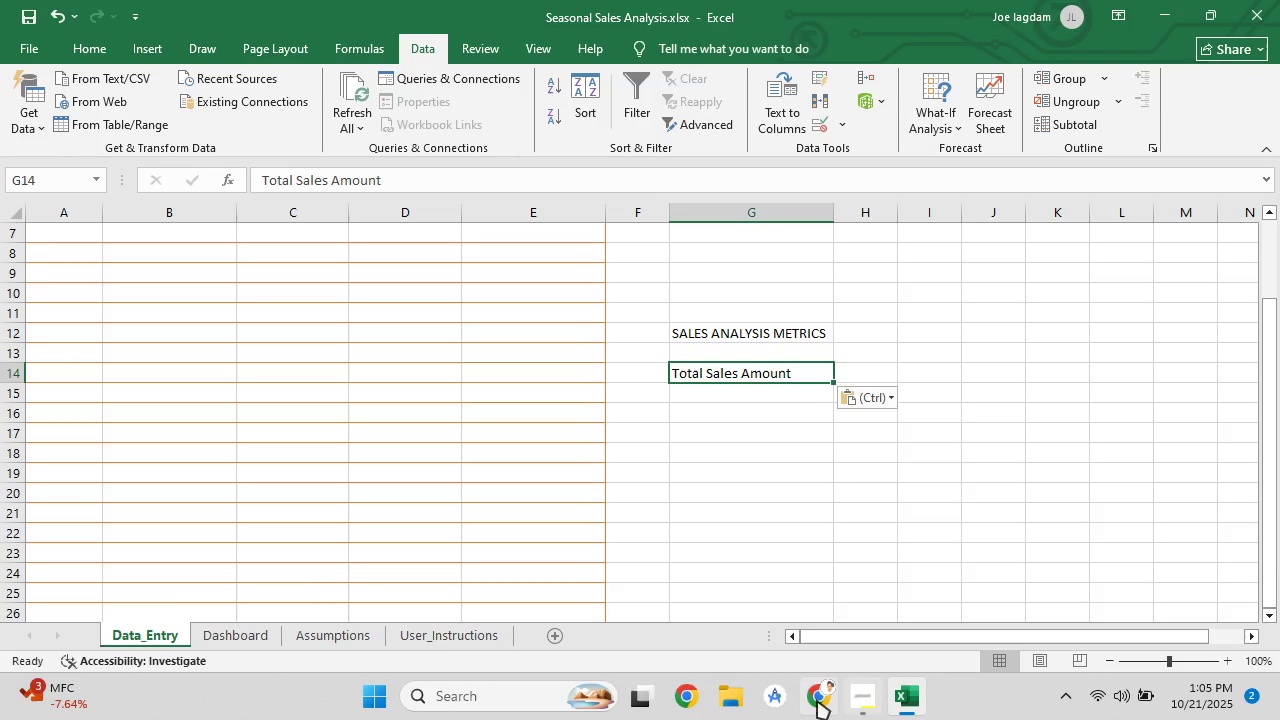 
left_click([817, 700])
 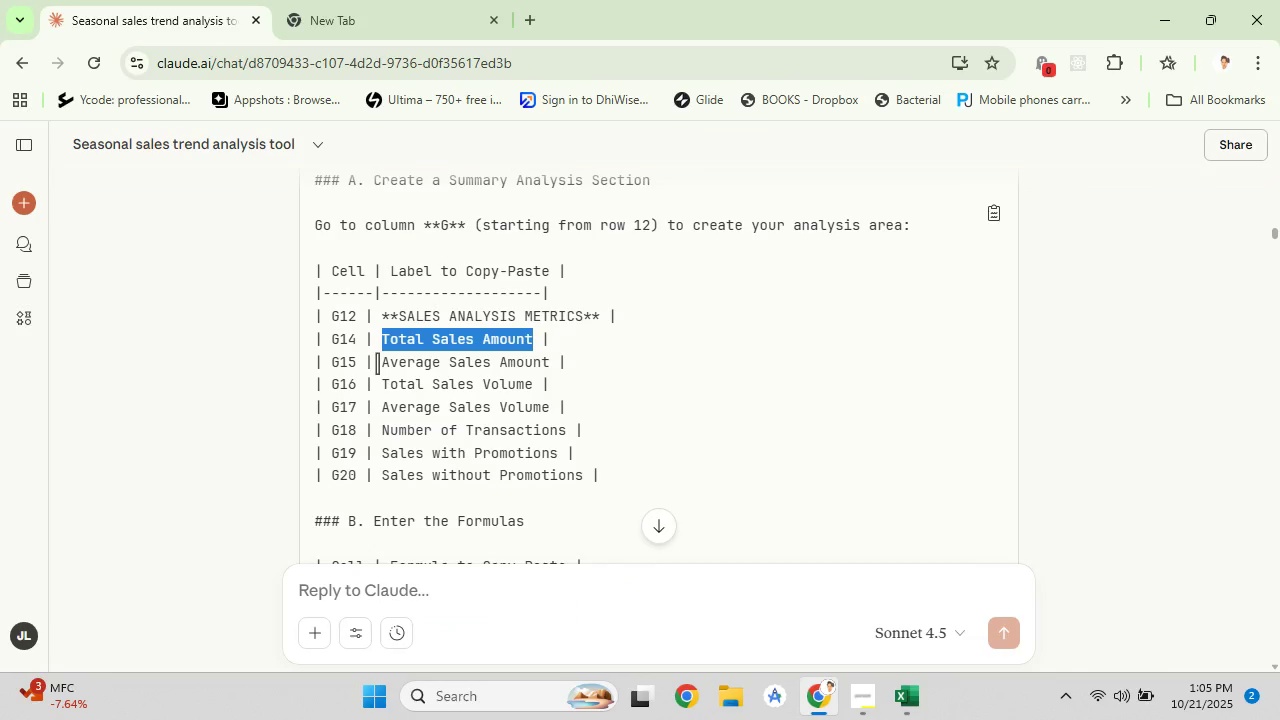 
left_click_drag(start_coordinate=[380, 362], to_coordinate=[548, 362])
 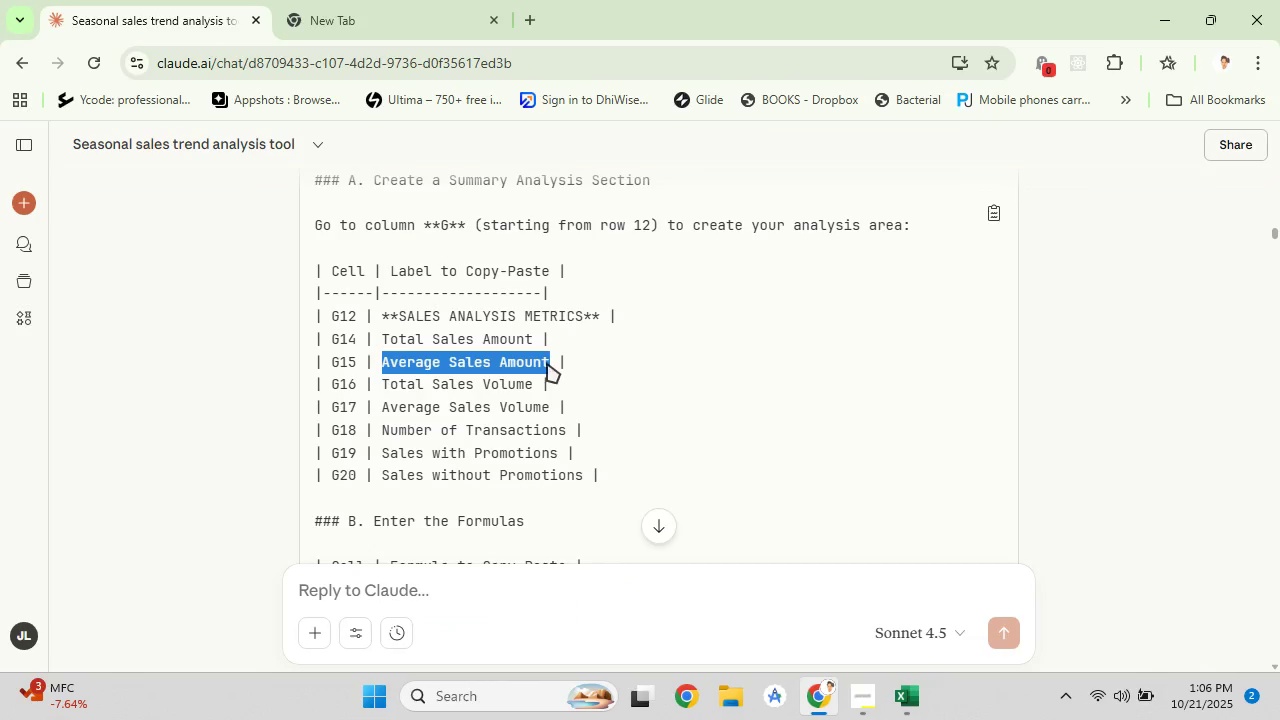 
right_click([547, 363])
 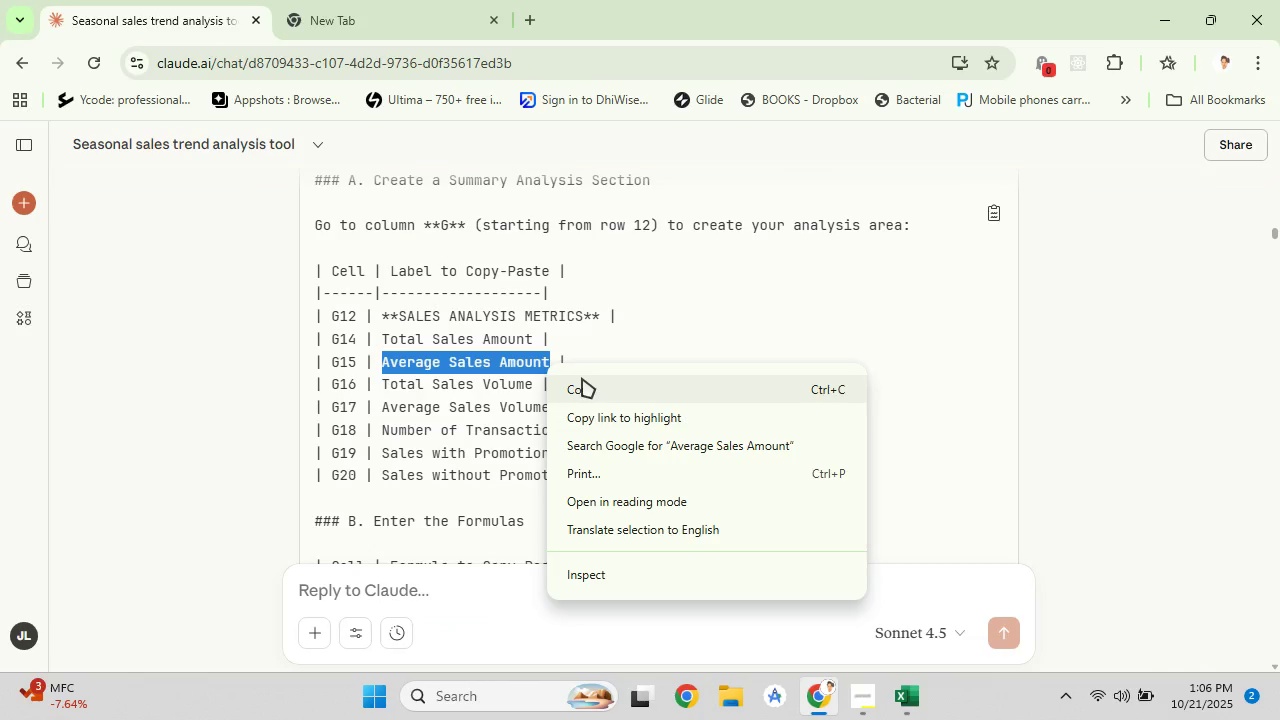 
left_click([582, 378])
 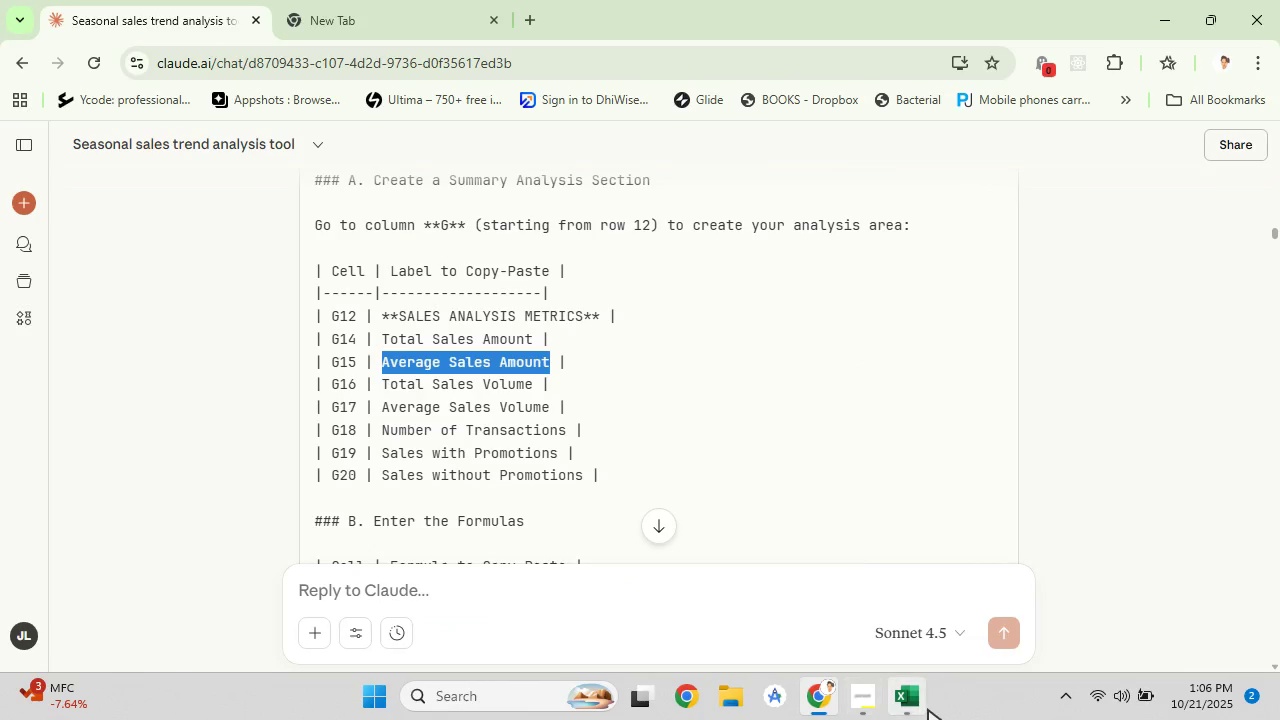 
left_click([928, 709])
 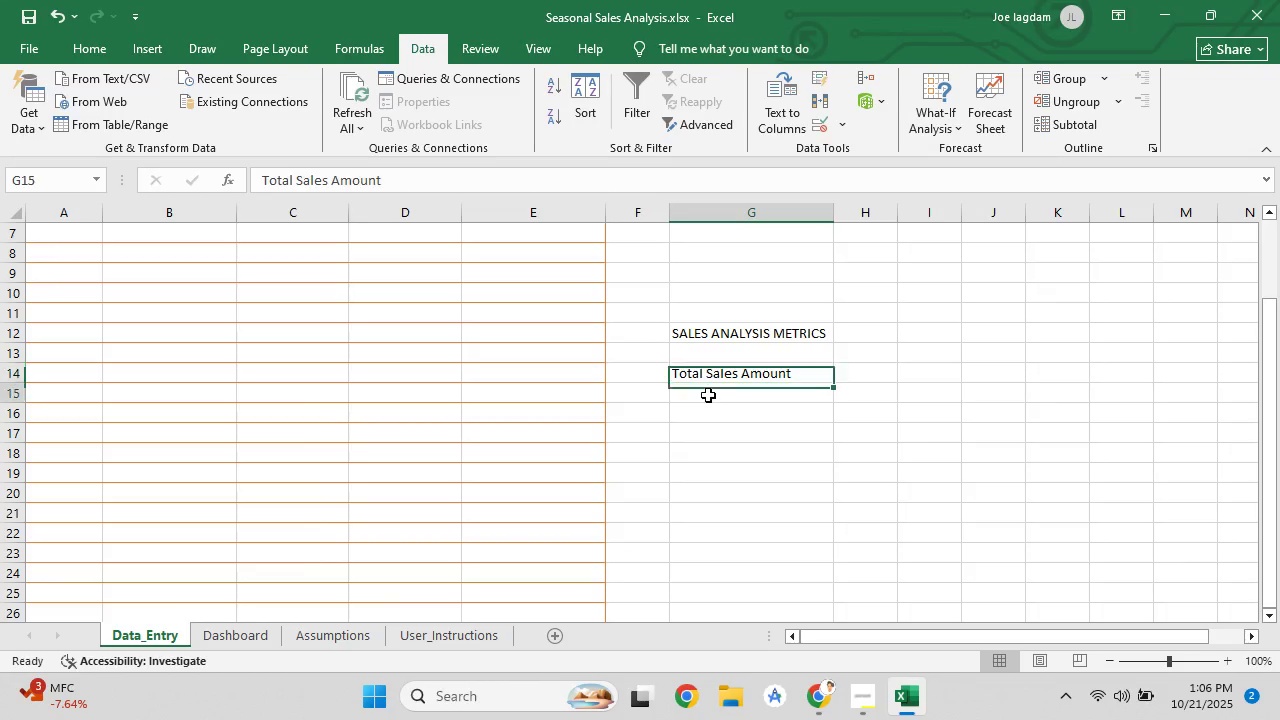 
left_click([708, 395])
 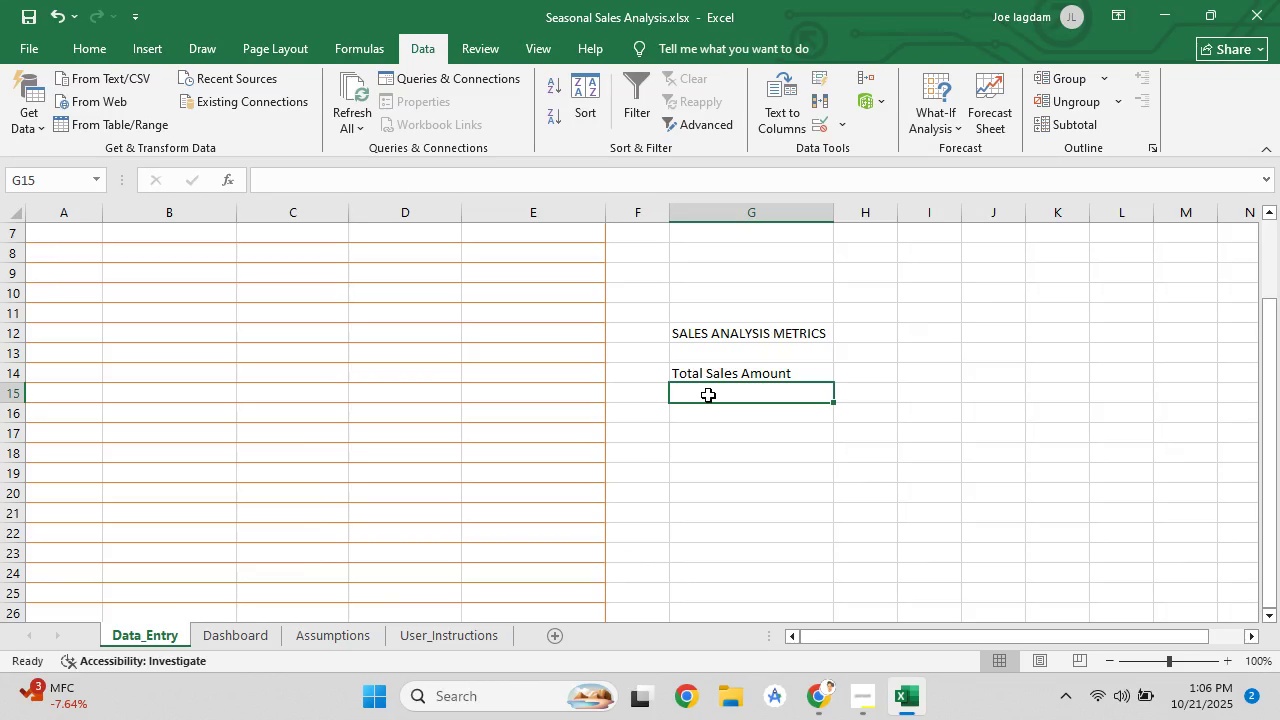 
key(Control+V)
 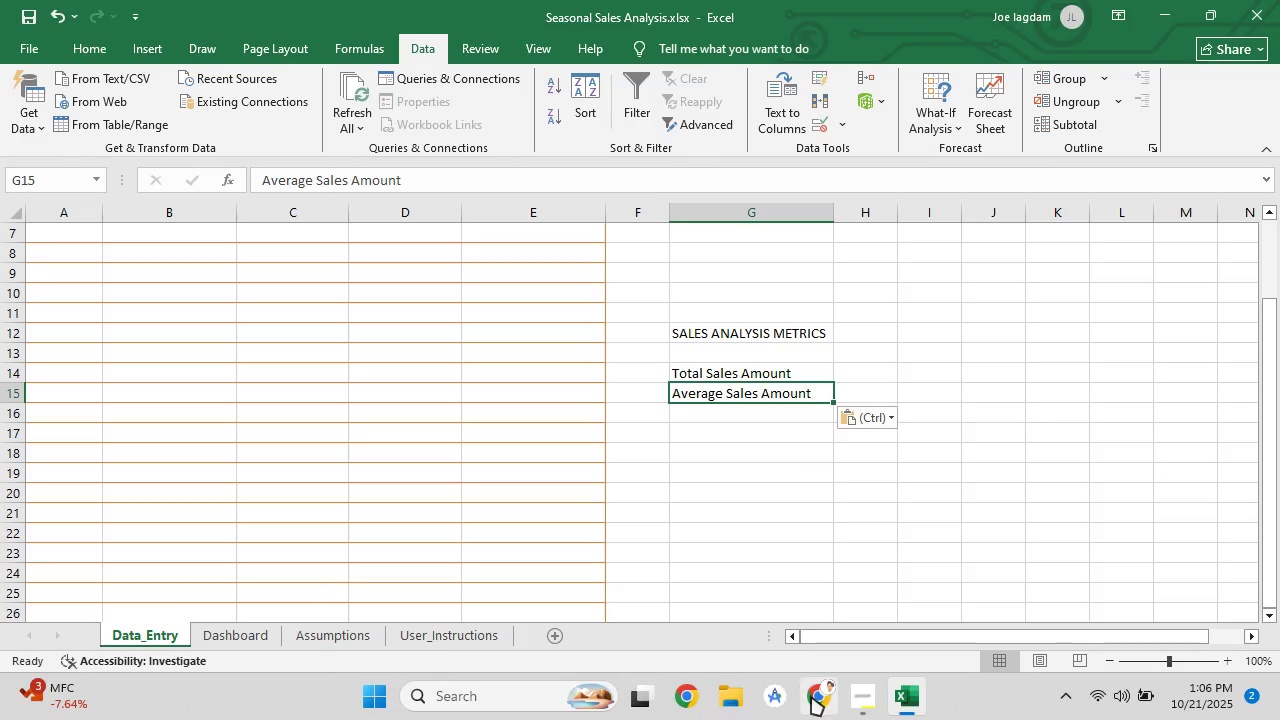 
left_click([811, 696])
 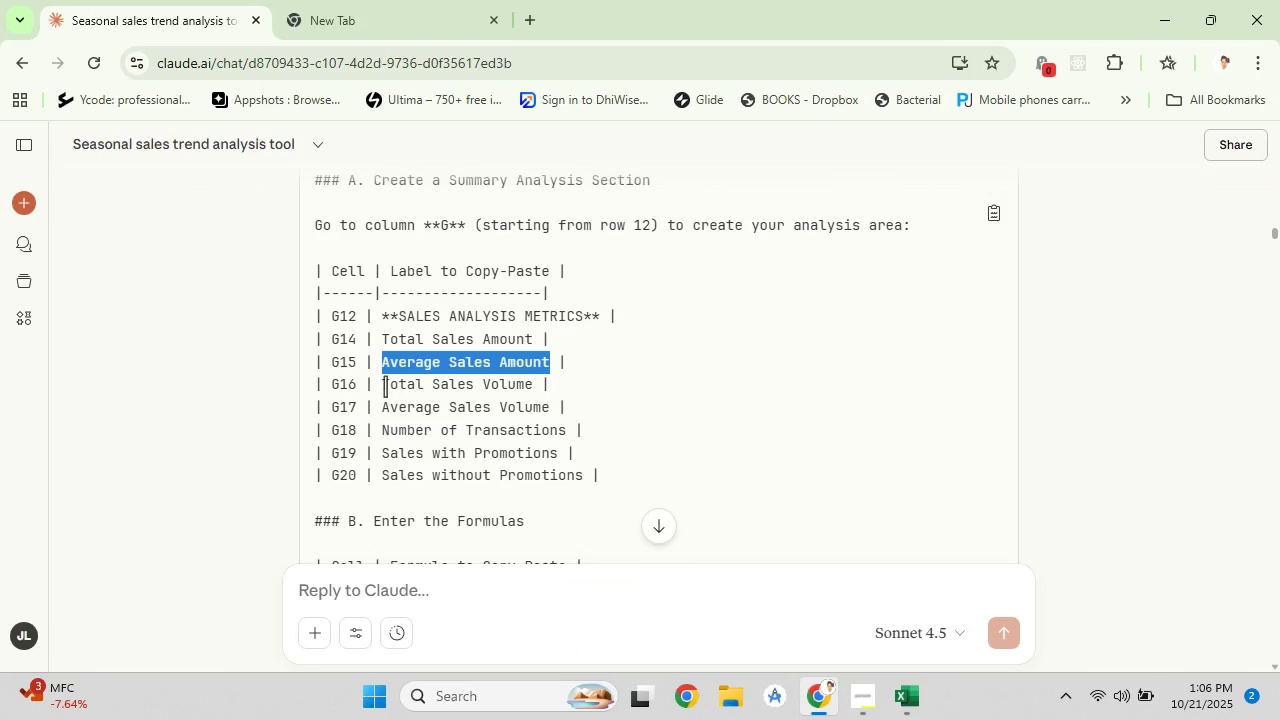 
left_click_drag(start_coordinate=[385, 386], to_coordinate=[535, 389])
 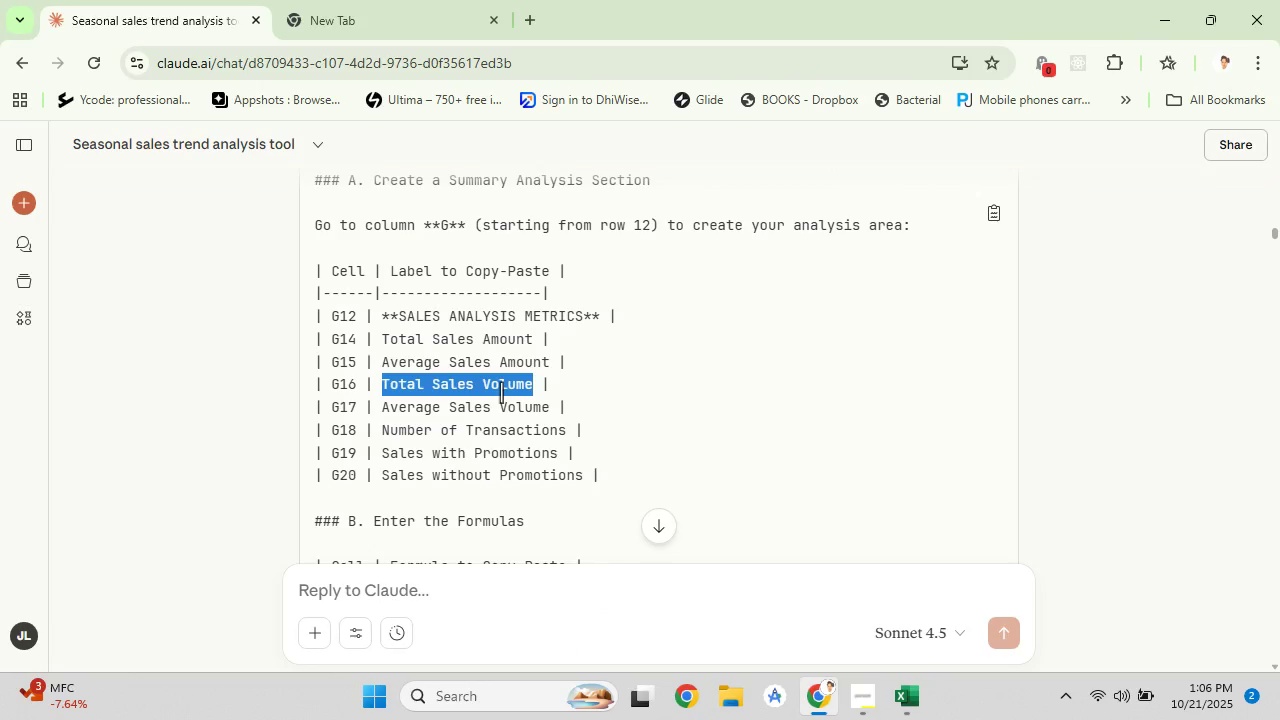 
right_click([501, 392])
 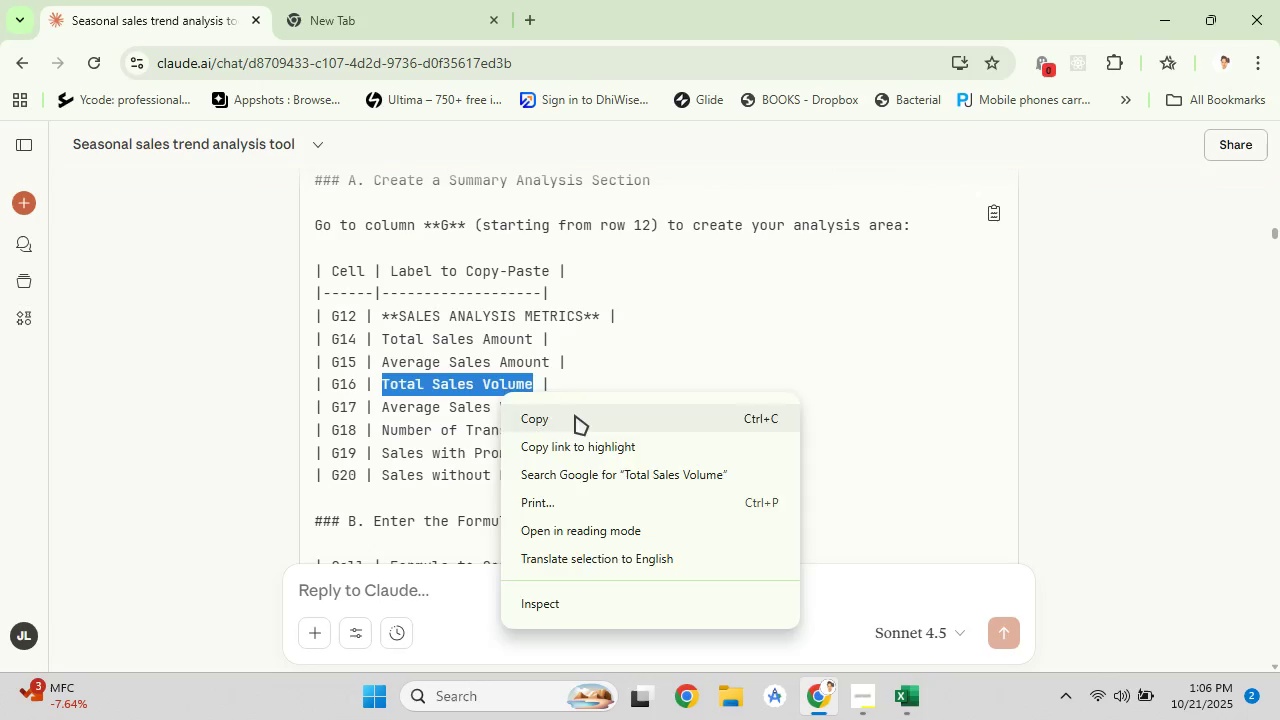 
left_click([575, 415])
 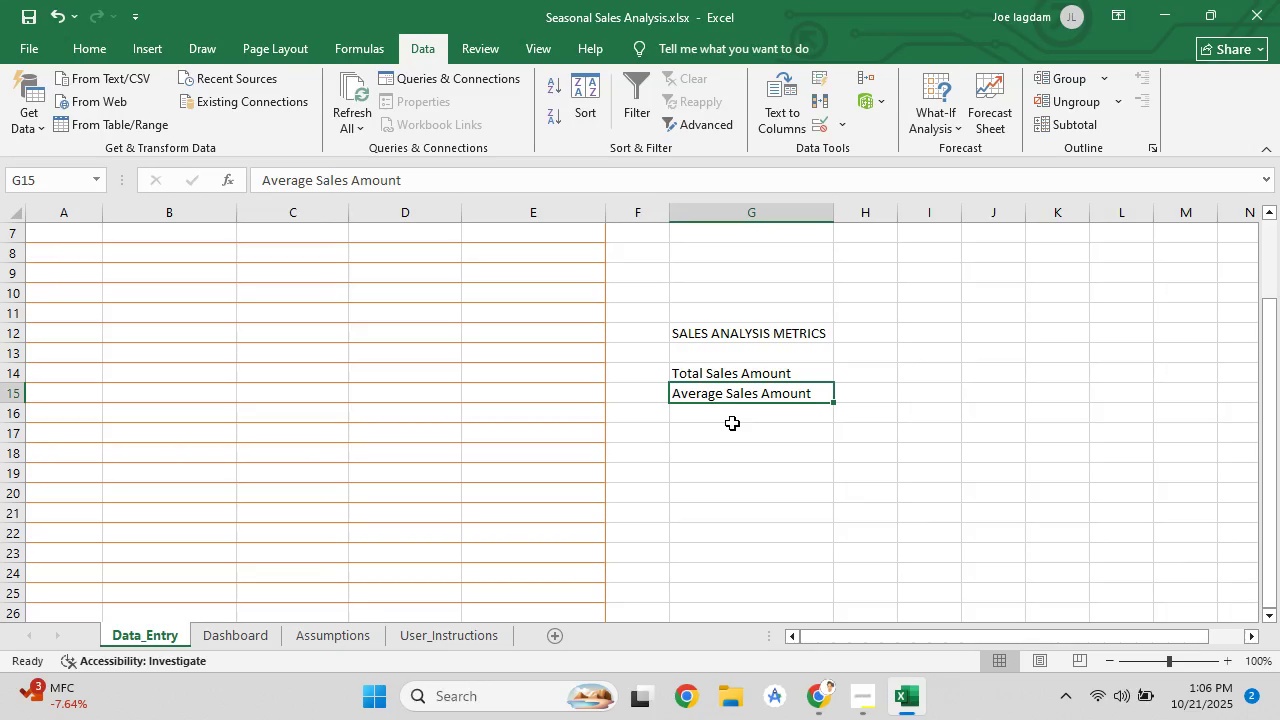 
left_click([730, 415])
 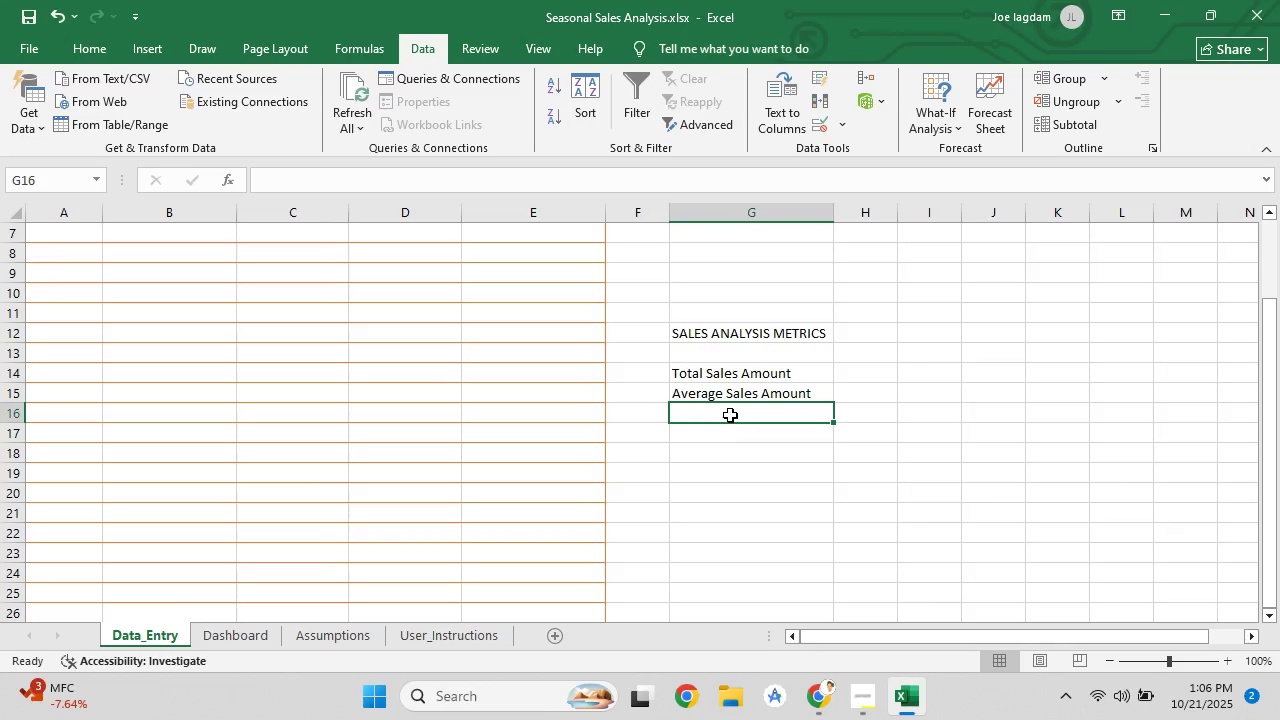 
key(Control+V)
 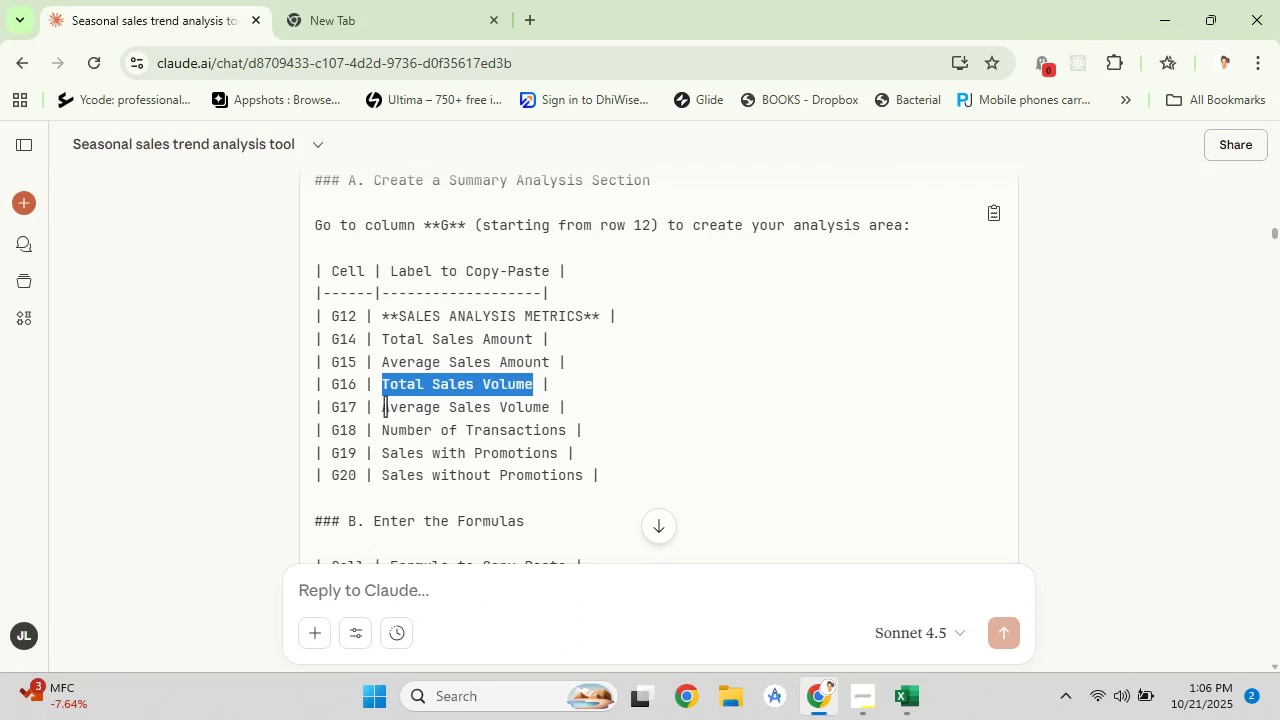 
left_click_drag(start_coordinate=[382, 409], to_coordinate=[550, 404])
 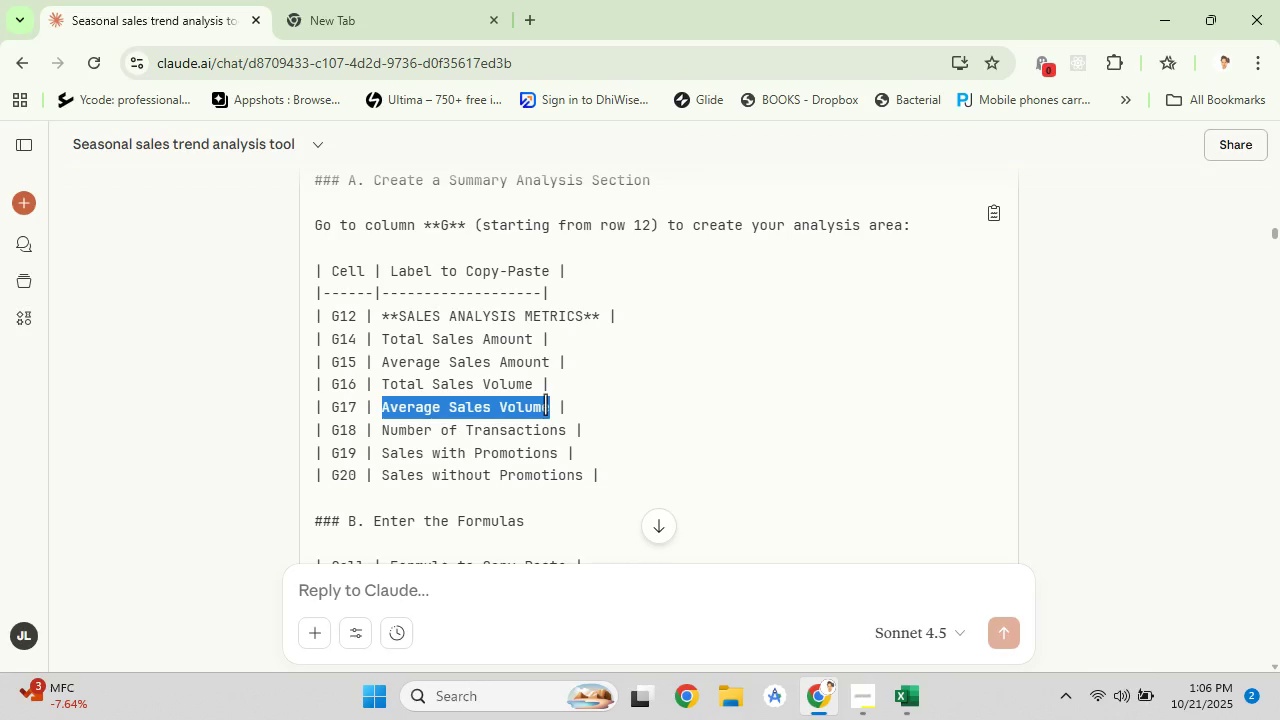 
right_click([545, 404])
 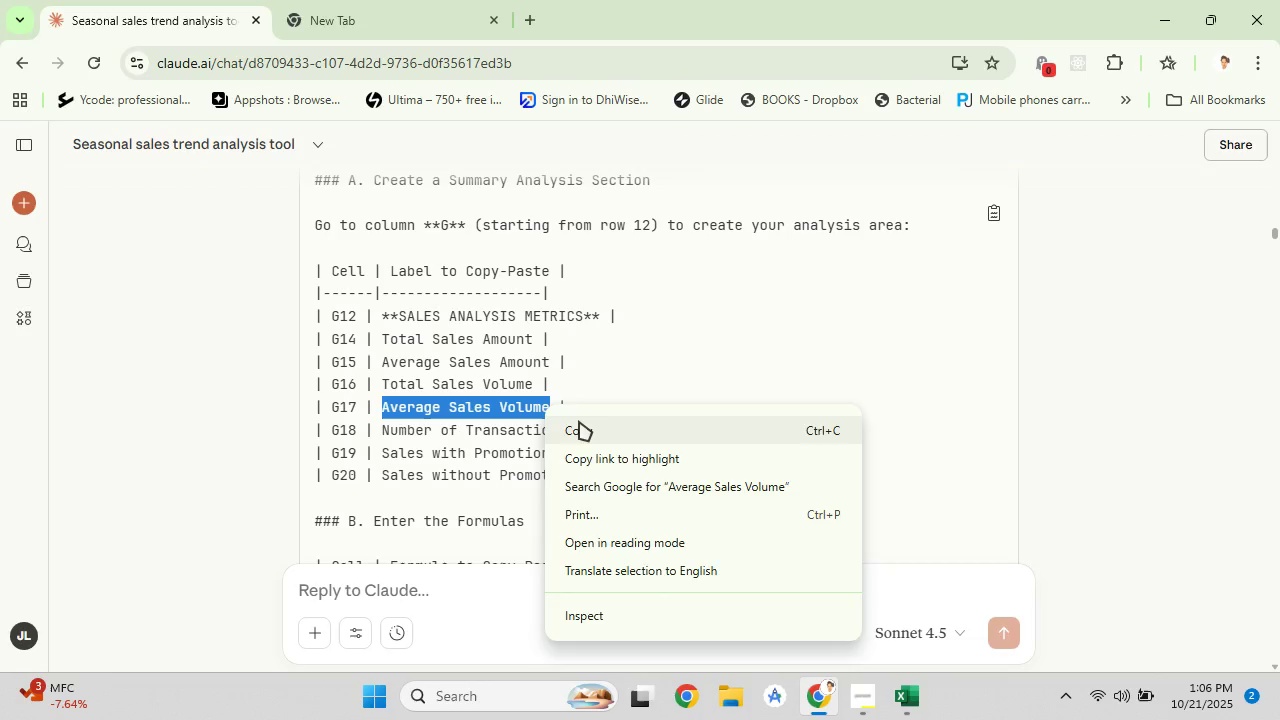 
left_click([579, 421])
 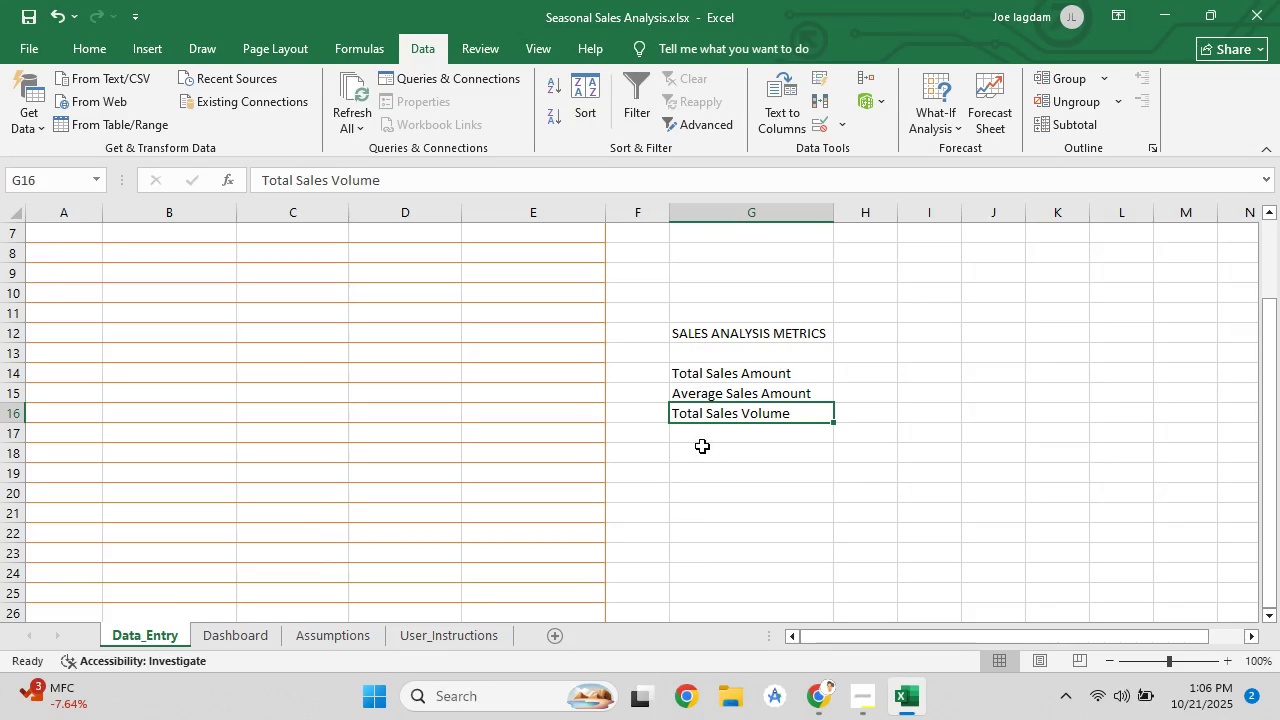 
left_click([703, 432])
 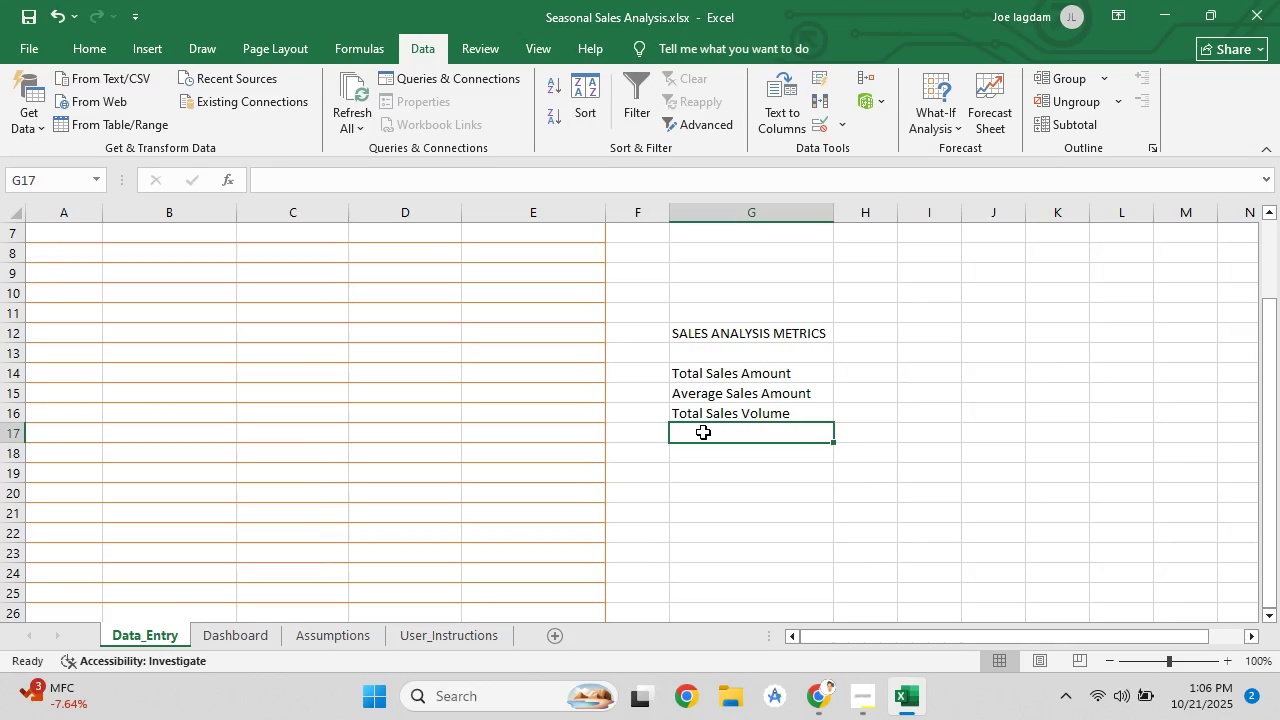 
key(Control+V)
 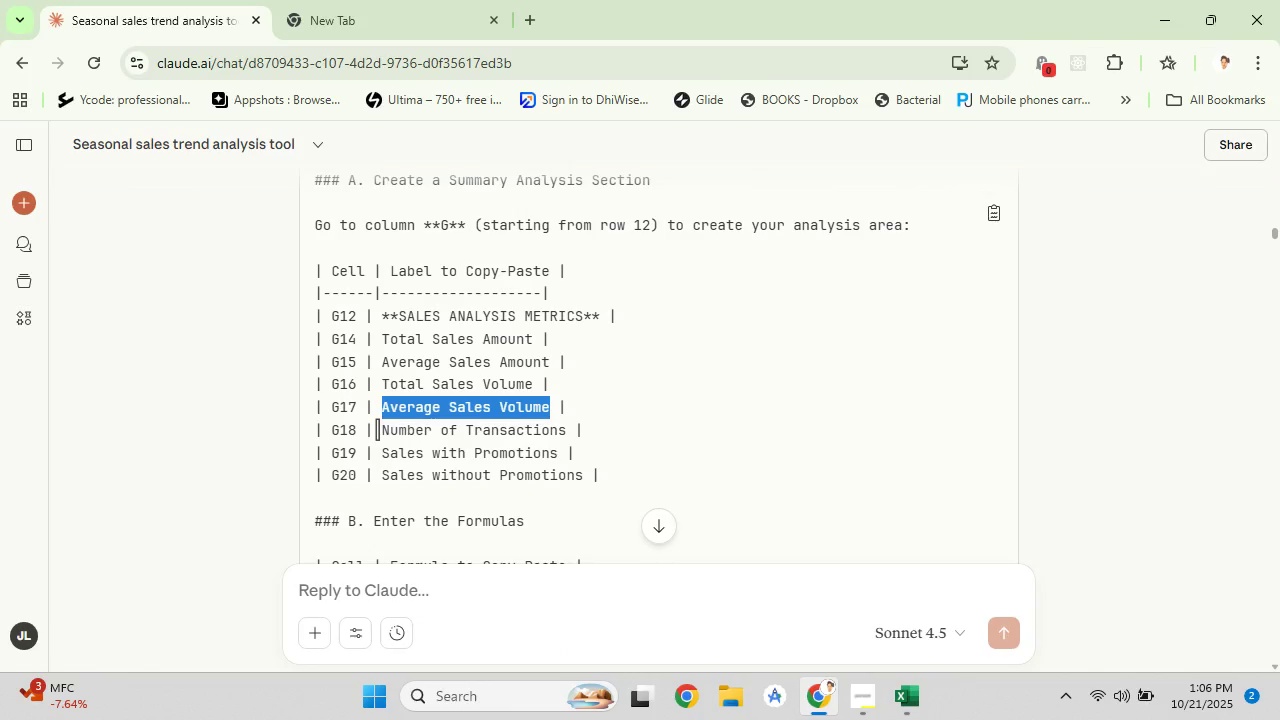 
left_click_drag(start_coordinate=[380, 428], to_coordinate=[569, 428])
 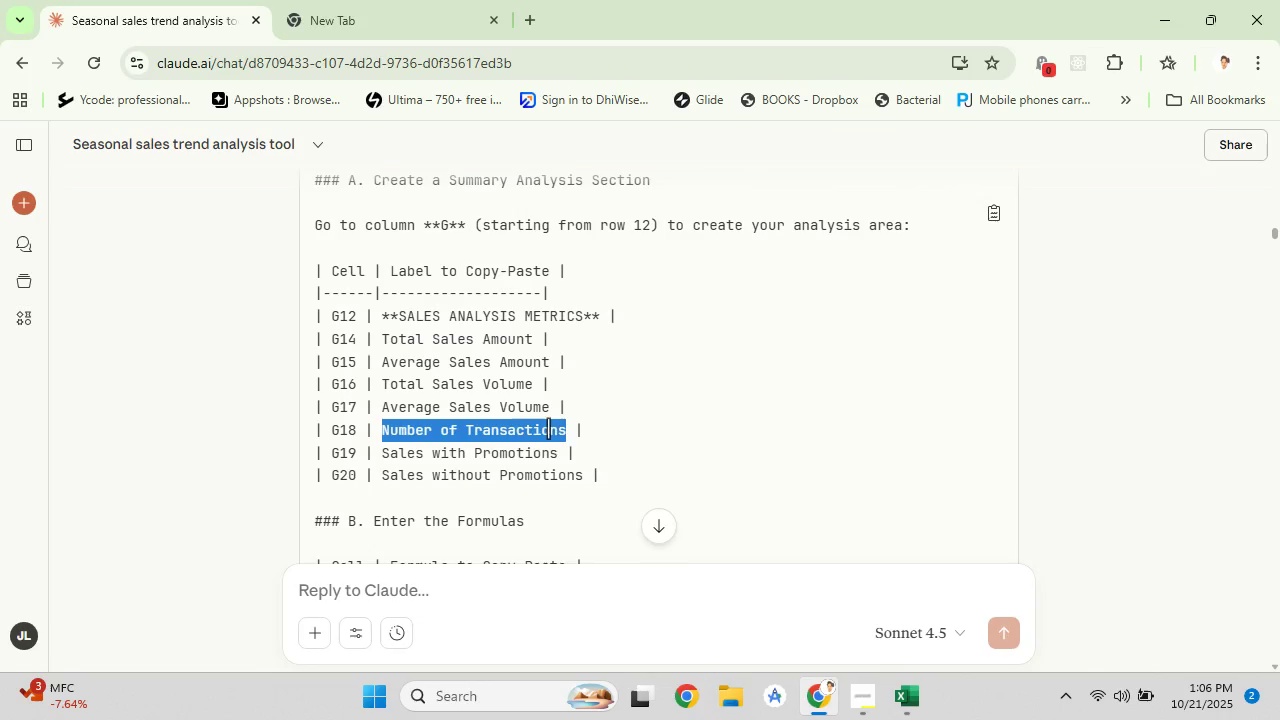 
right_click([548, 428])
 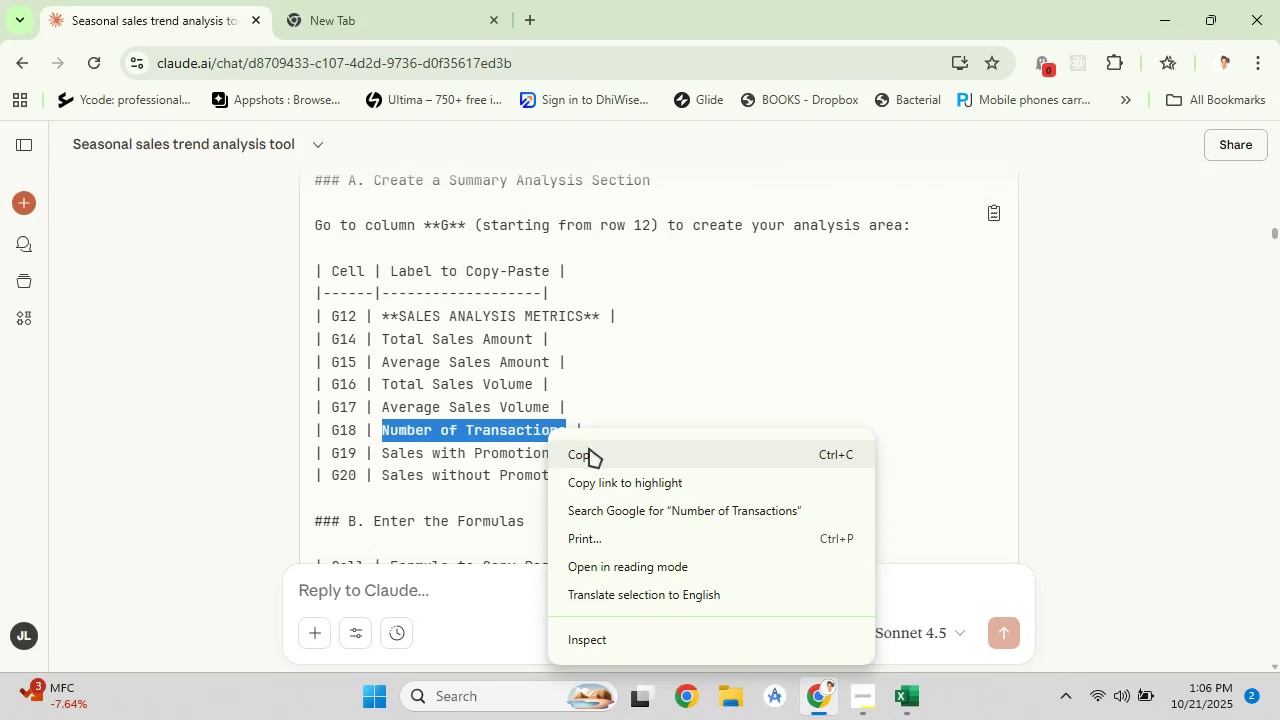 
left_click([589, 448])
 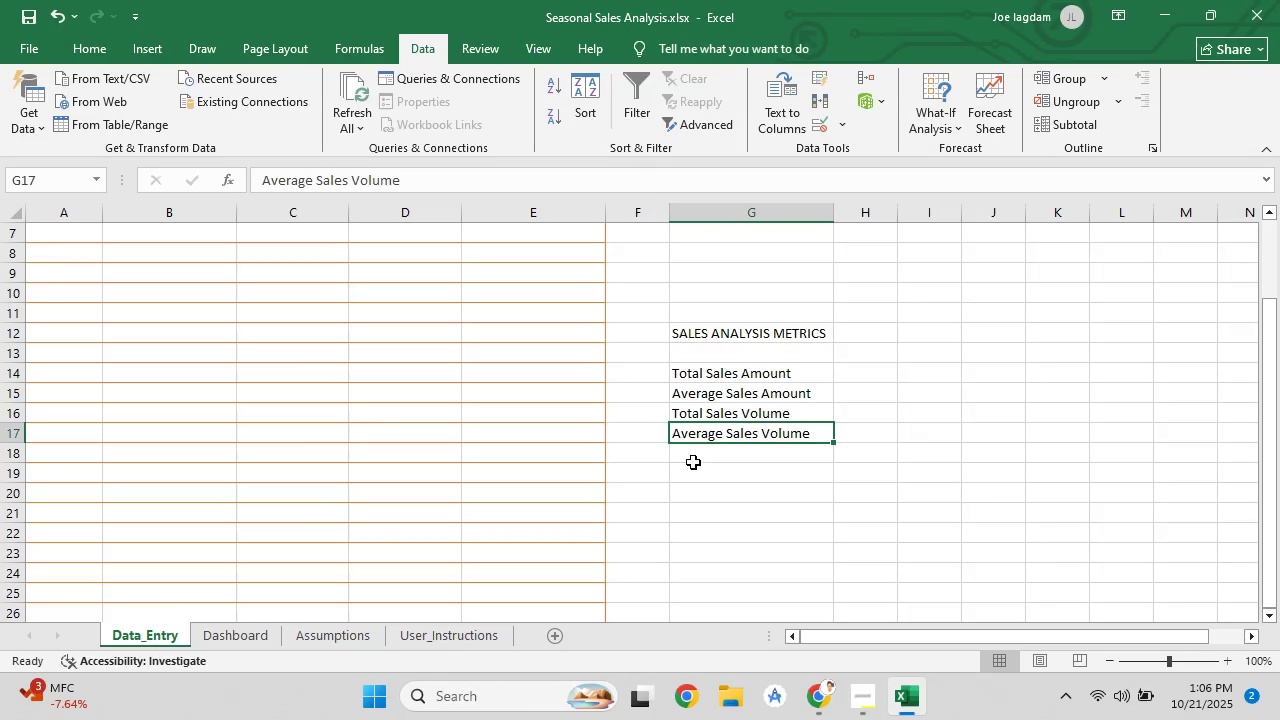 
left_click([696, 455])
 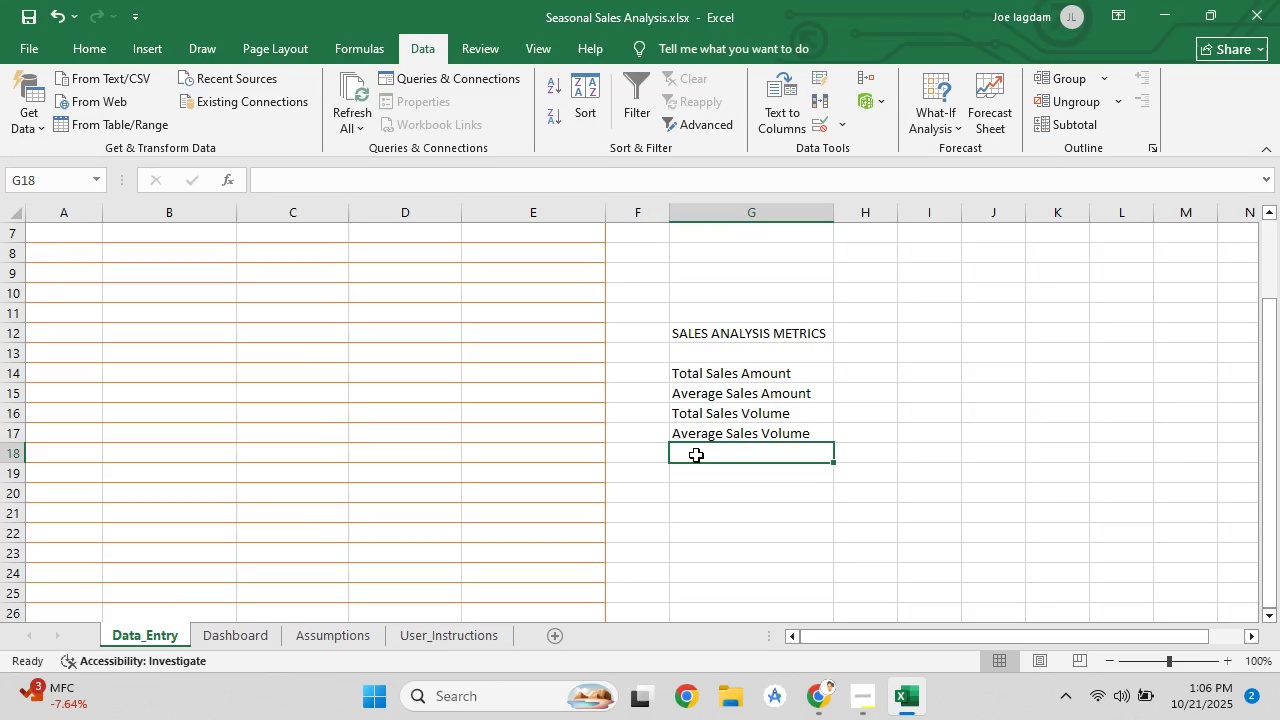 
key(Control+V)
 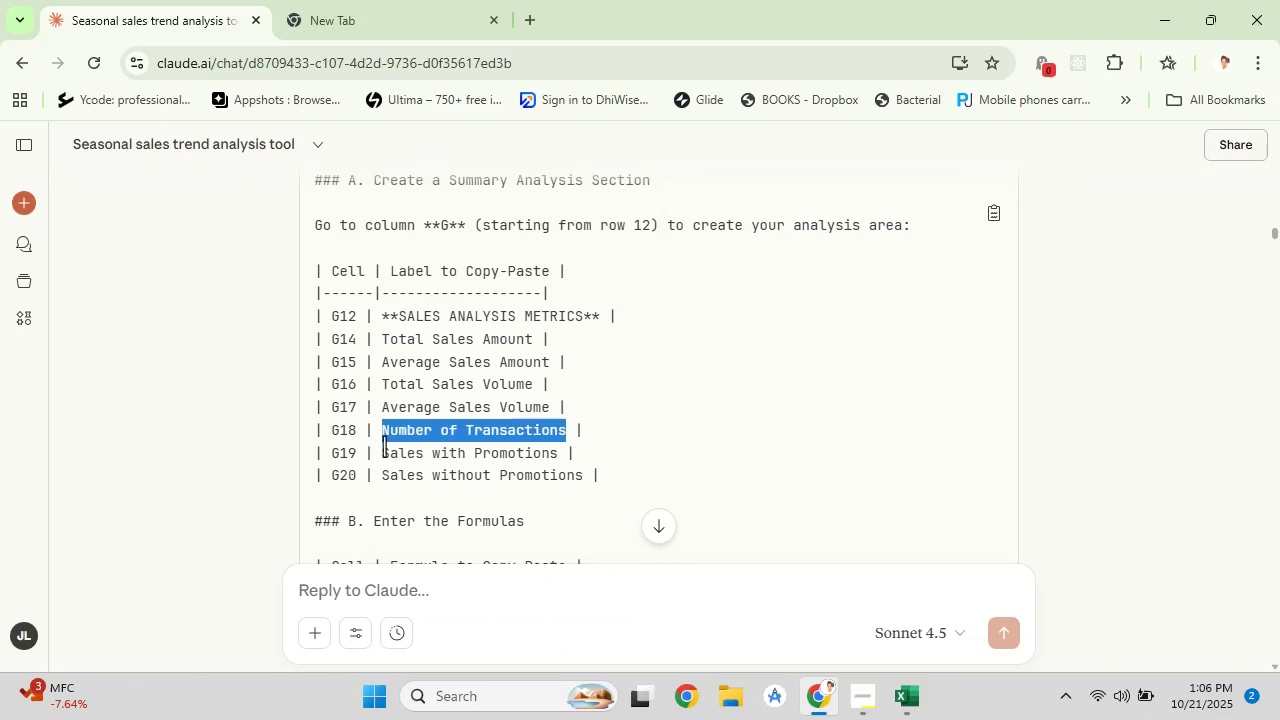 
left_click_drag(start_coordinate=[384, 452], to_coordinate=[557, 450])
 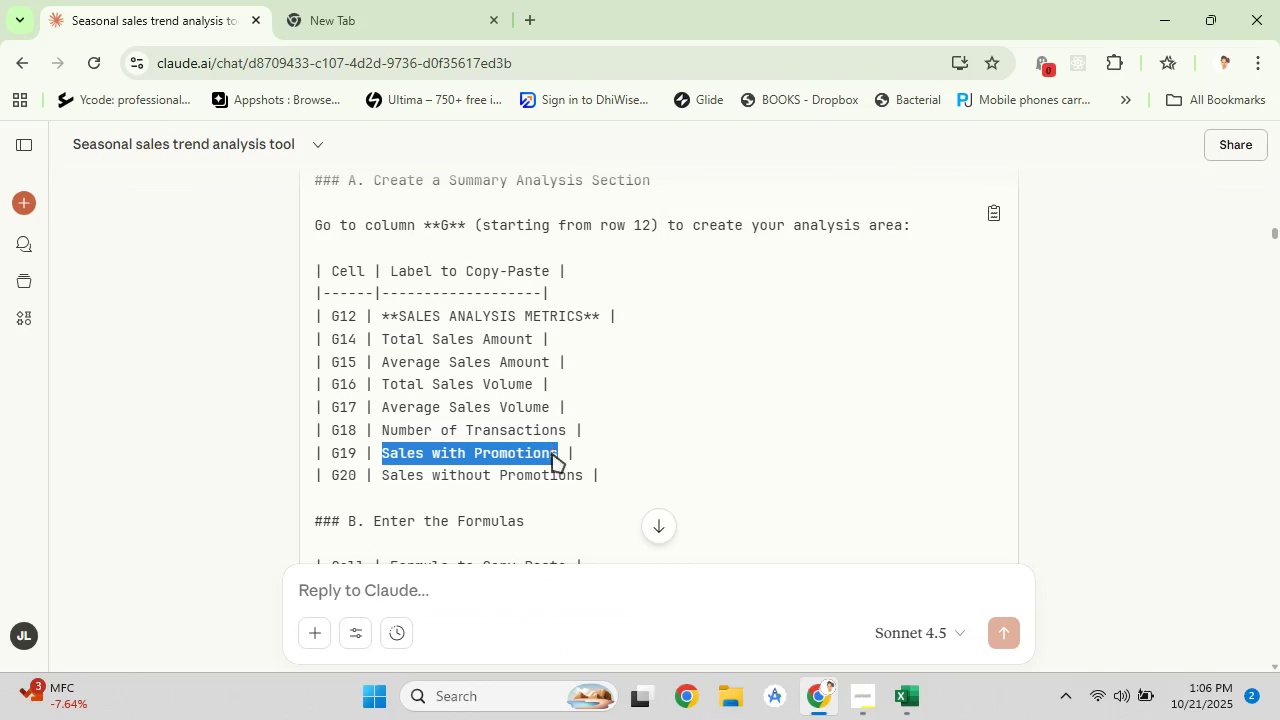 
right_click([552, 453])
 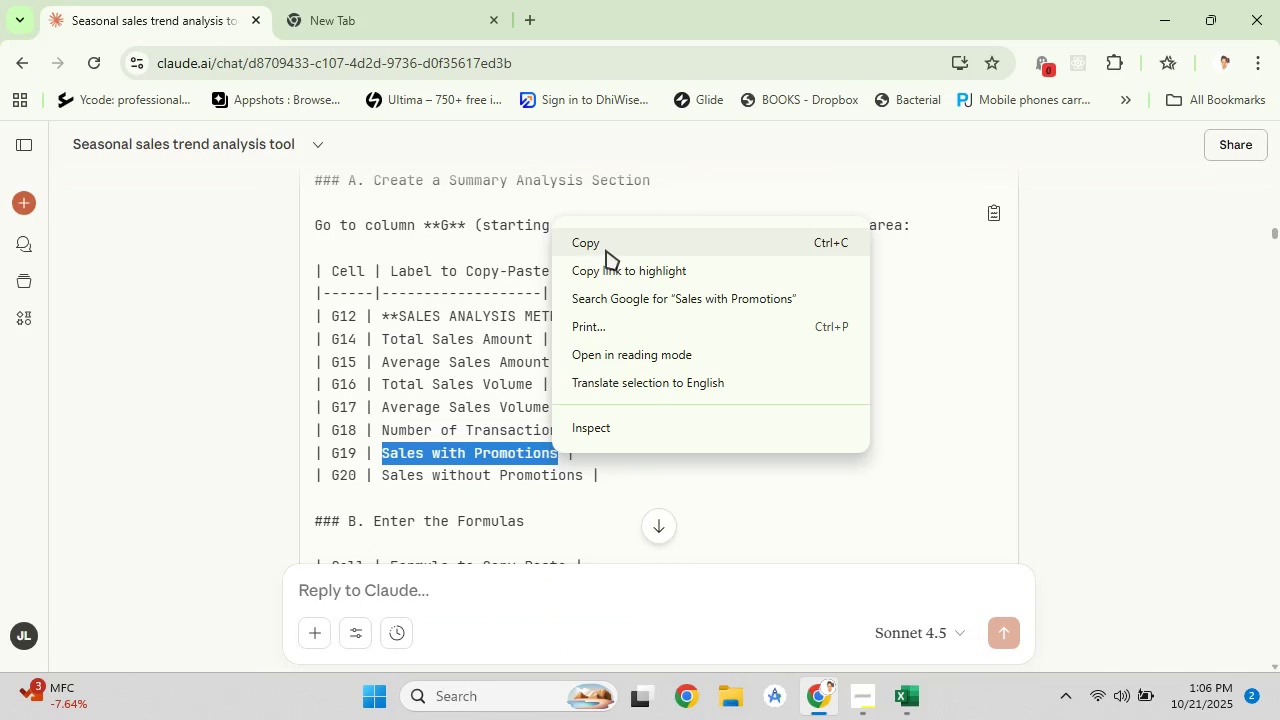 
left_click([606, 246])
 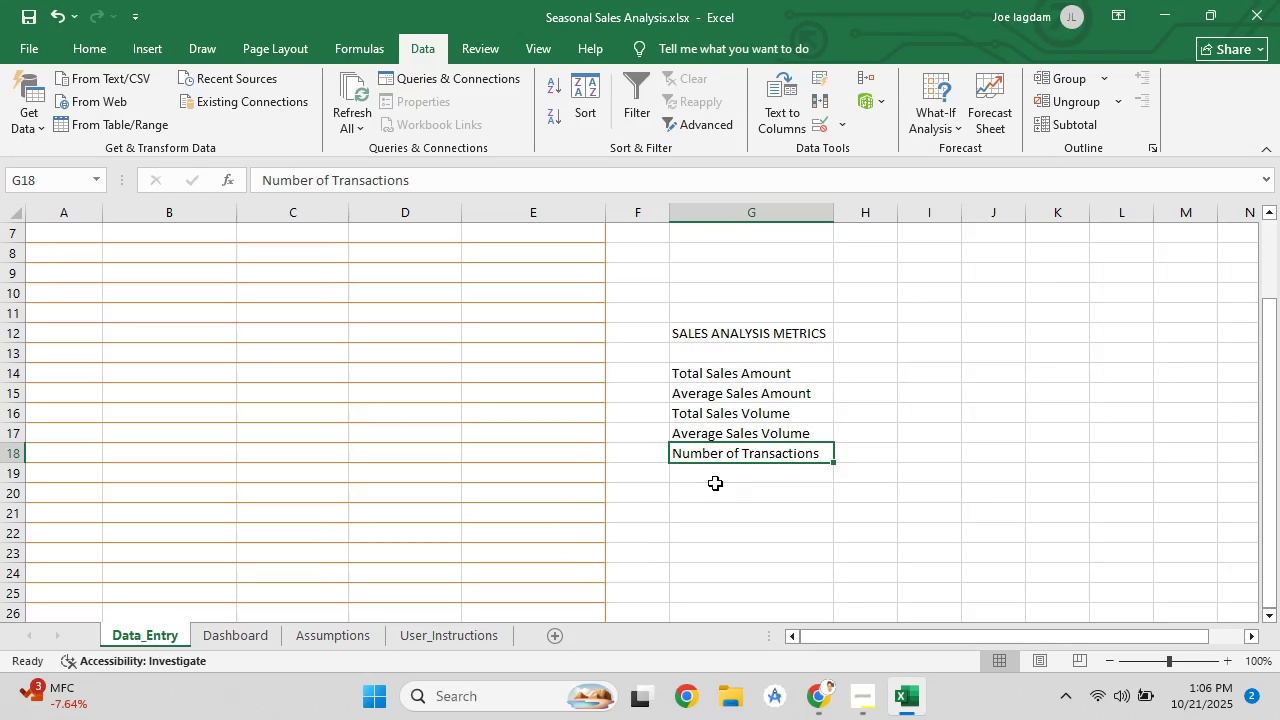 
left_click([711, 474])
 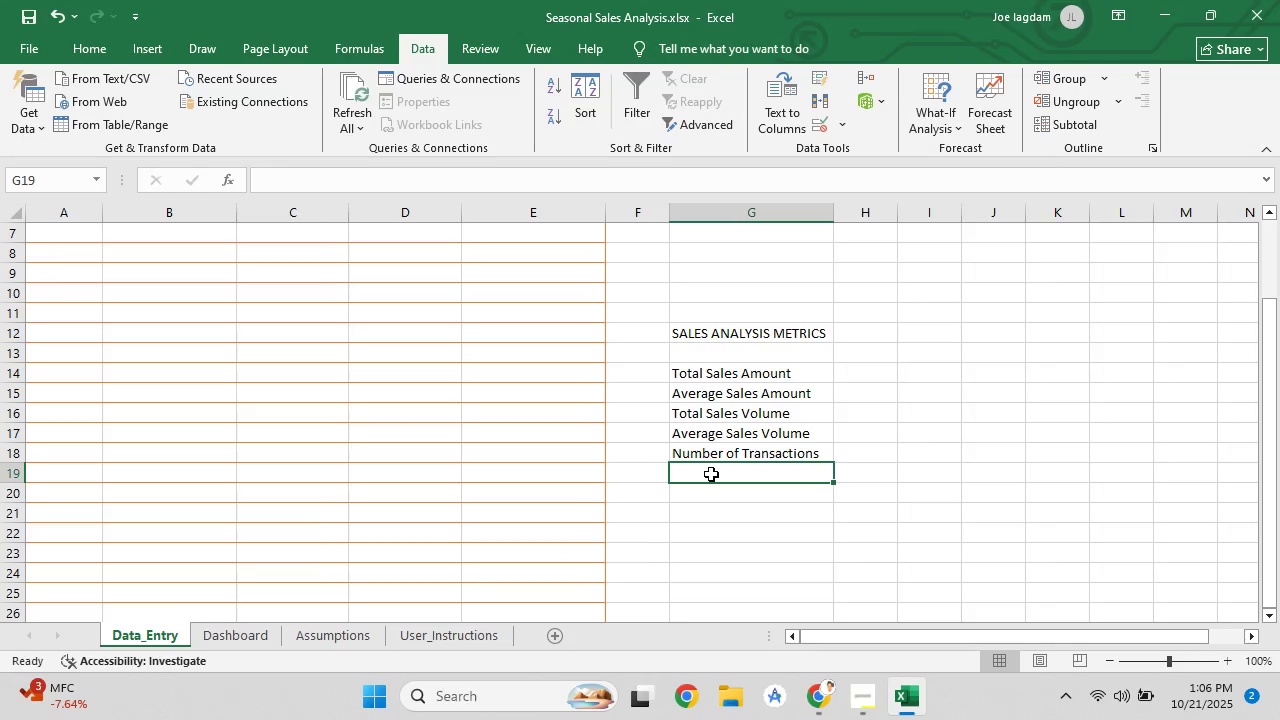 
key(Control+V)
 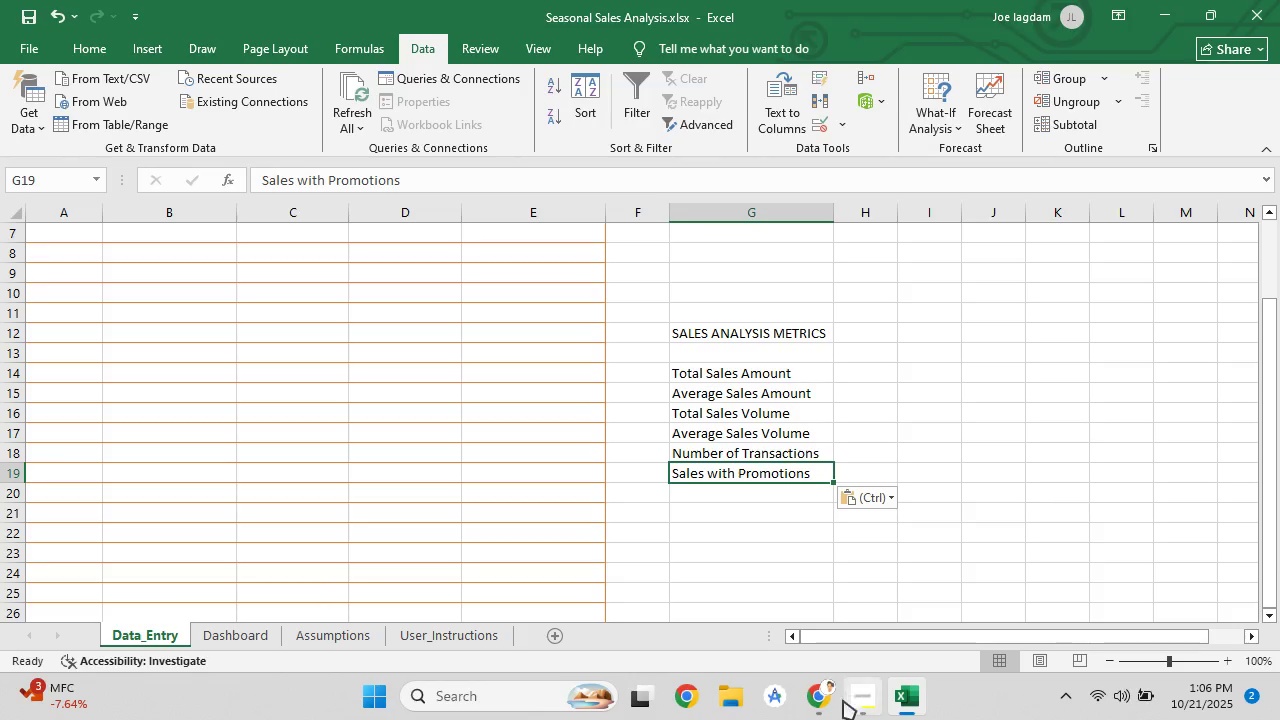 
left_click([826, 707])
 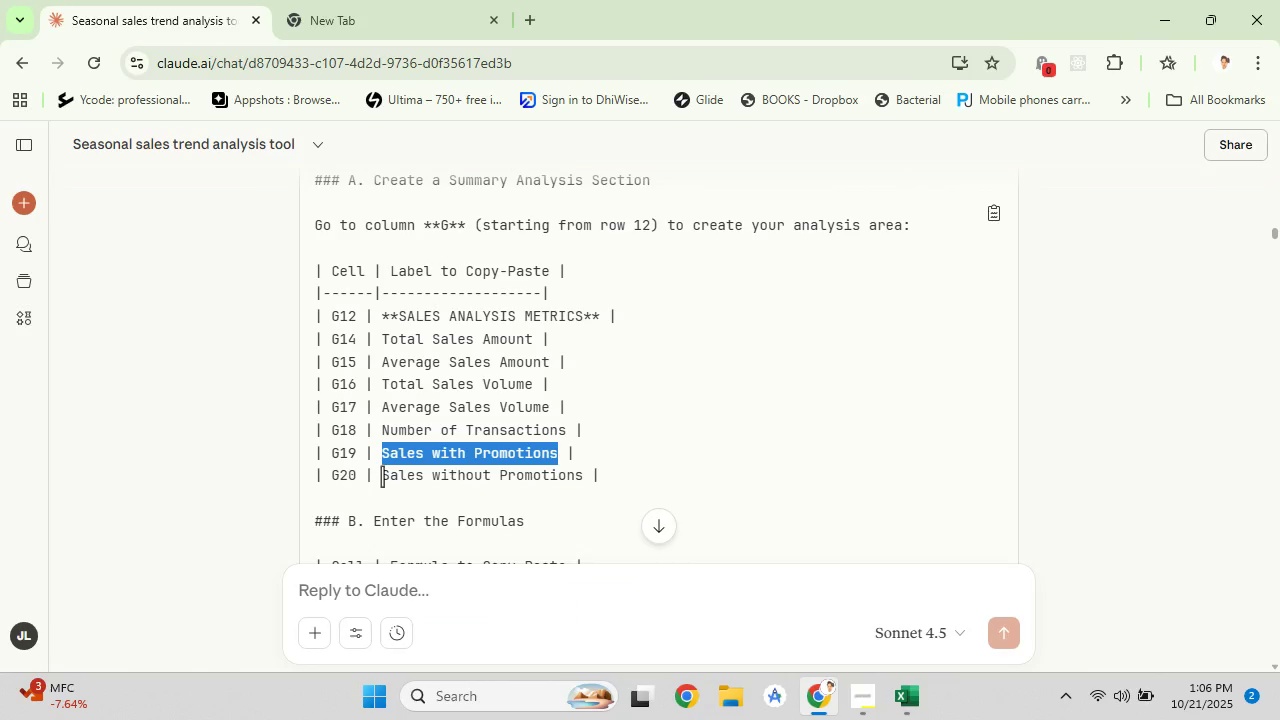 
left_click_drag(start_coordinate=[383, 475], to_coordinate=[579, 474])
 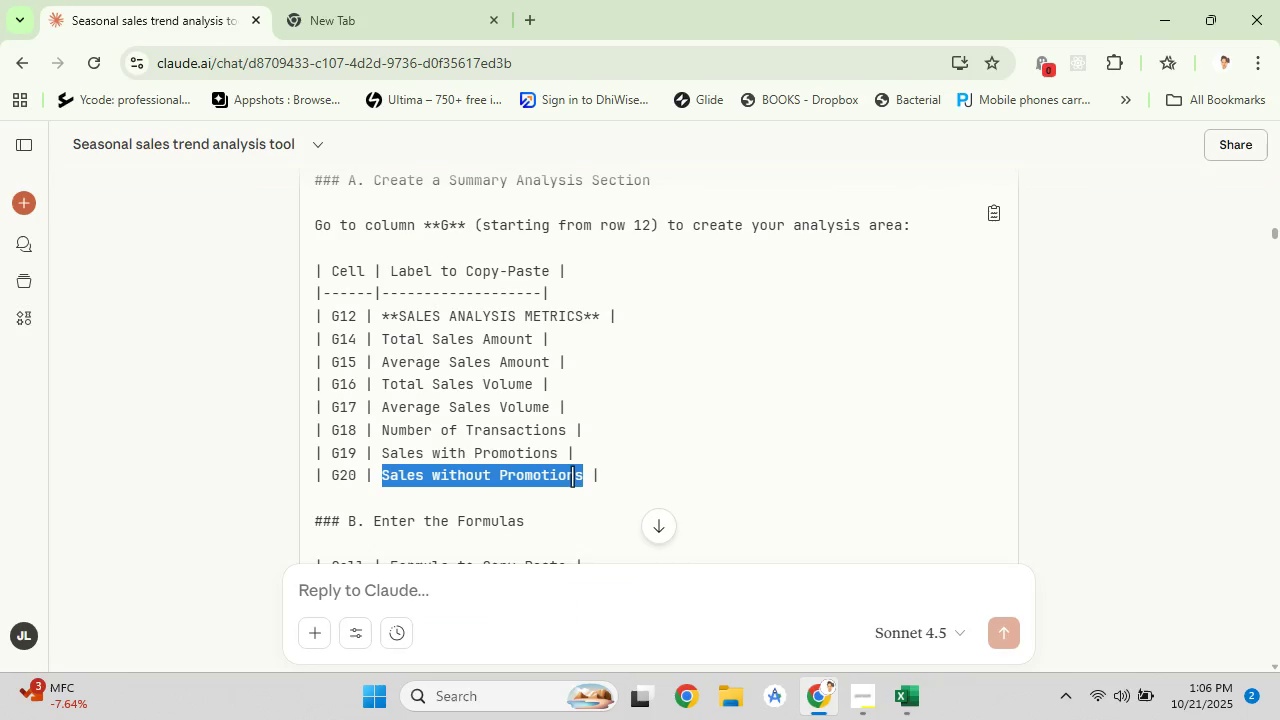 
right_click([572, 476])
 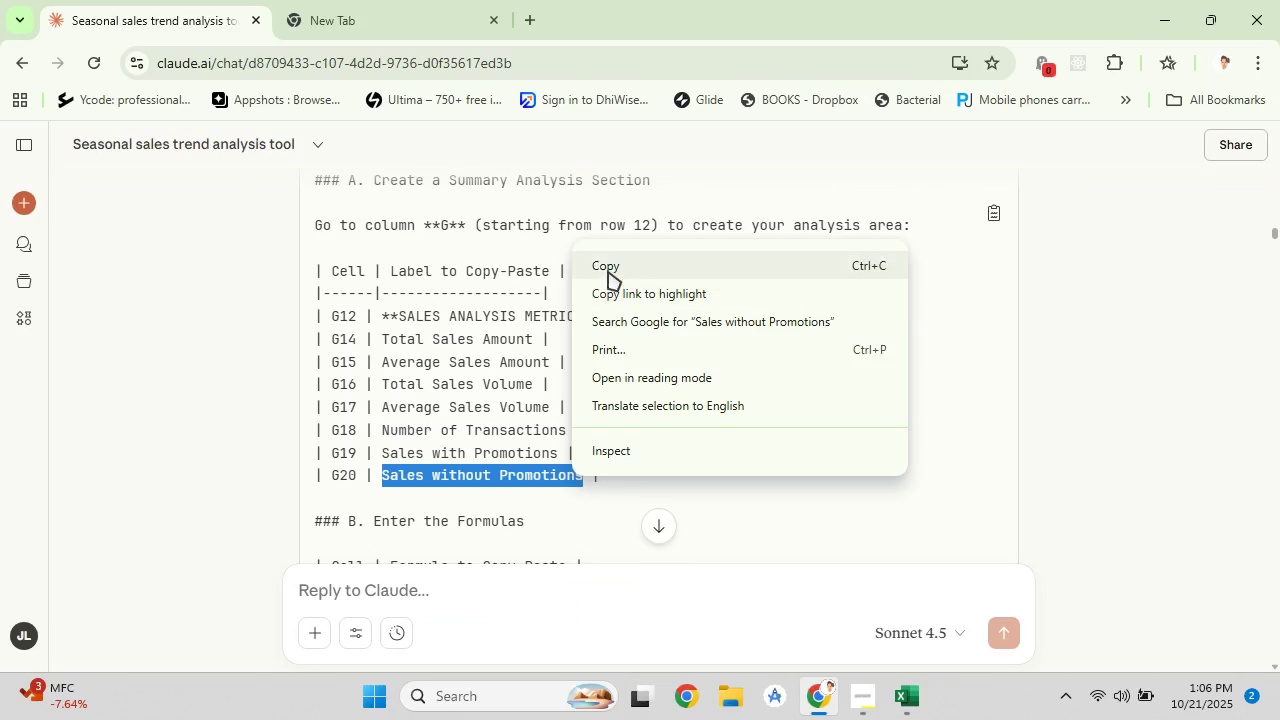 
left_click([607, 270])
 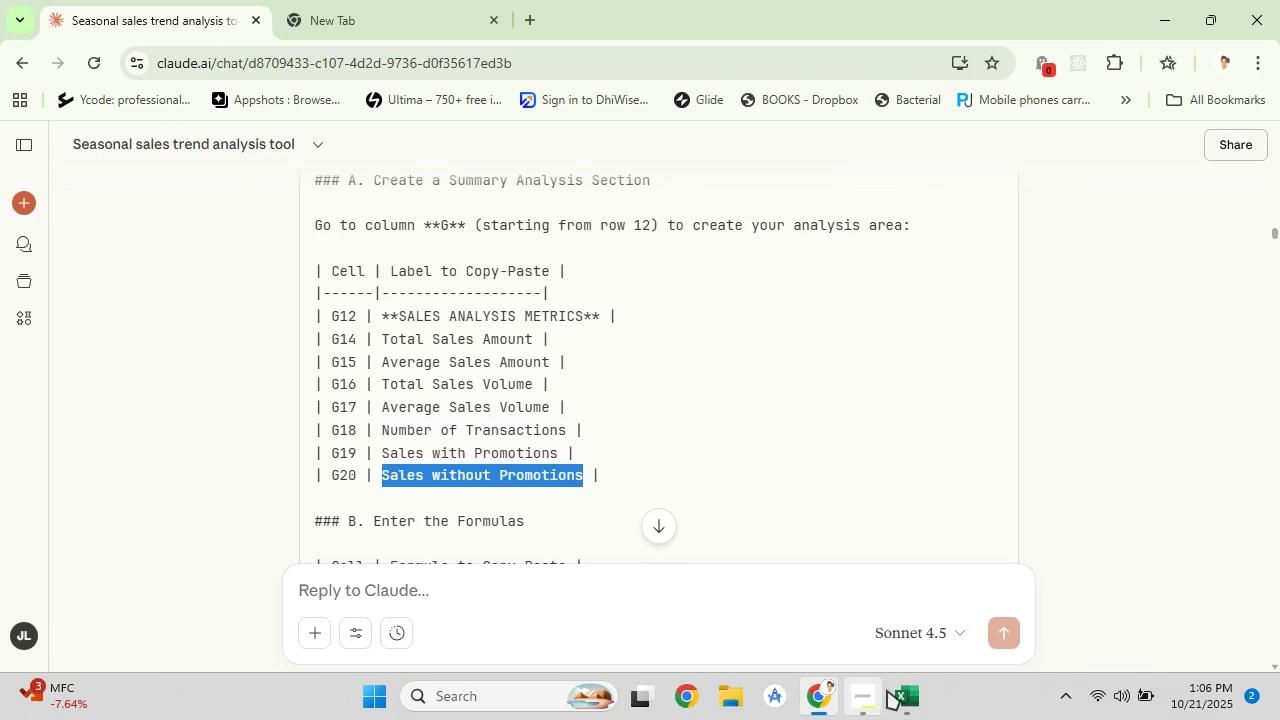 
left_click([901, 695])
 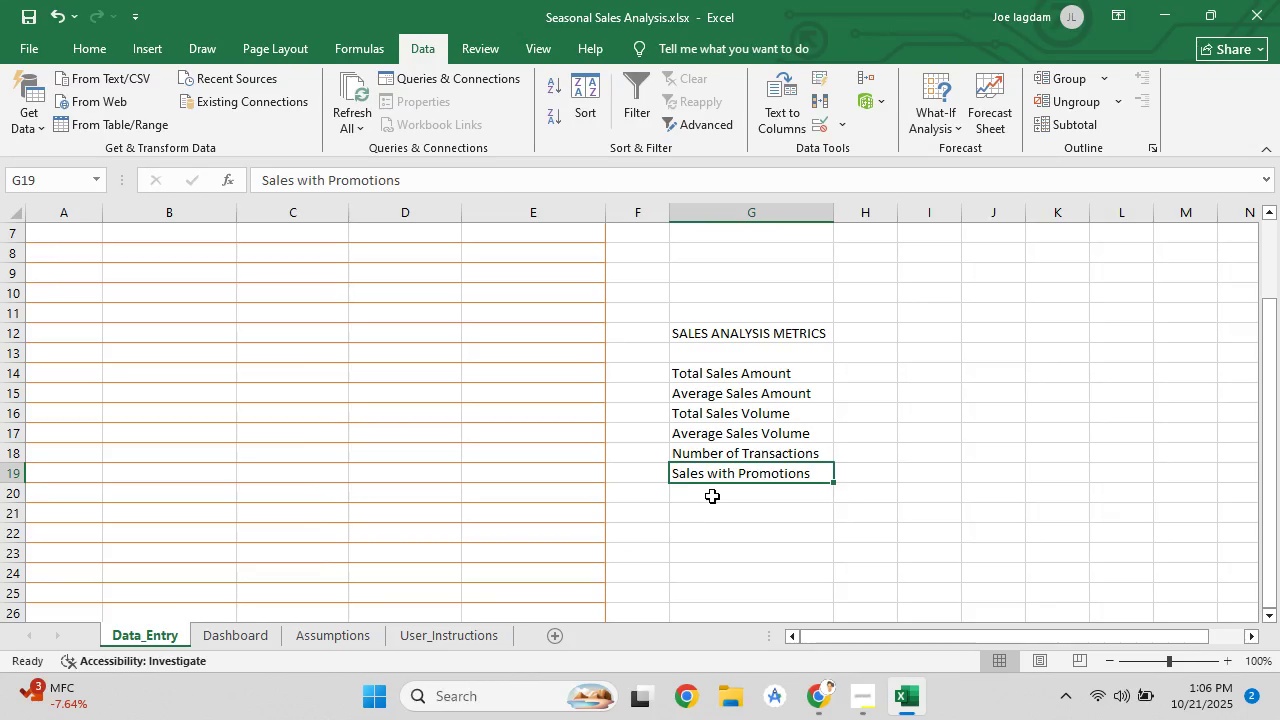 
left_click([712, 496])
 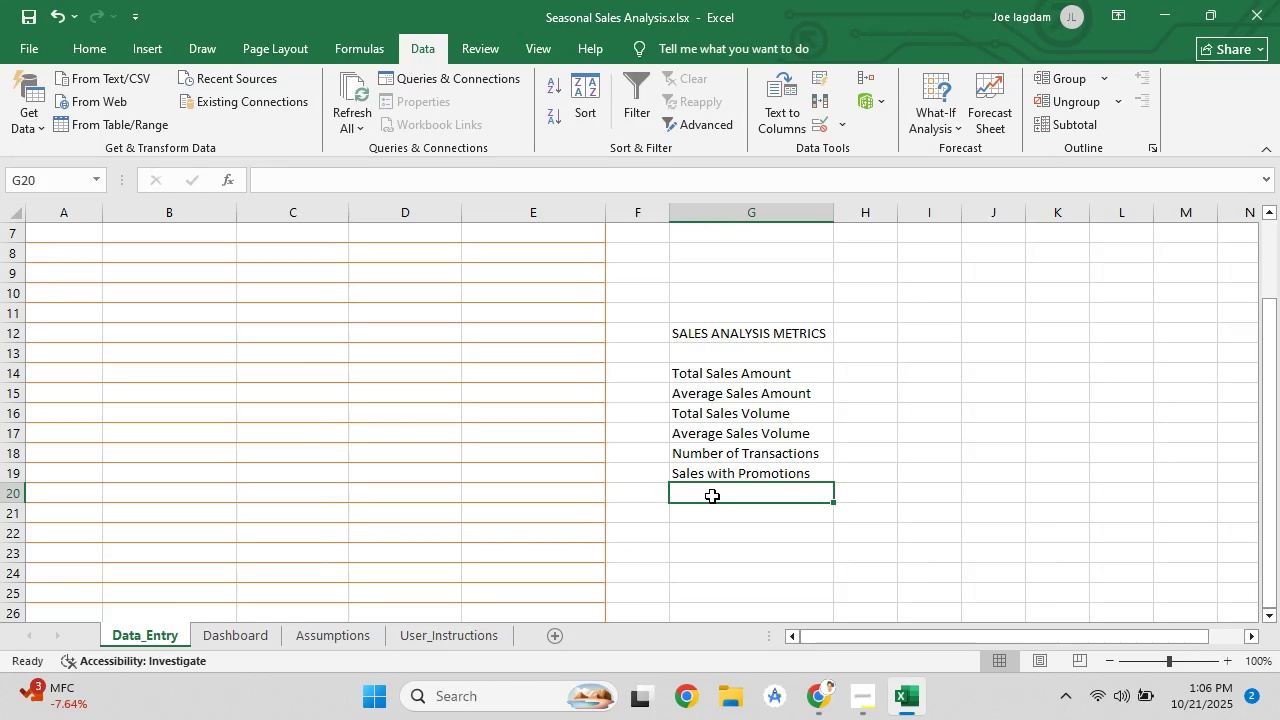 
key(Control+V)
 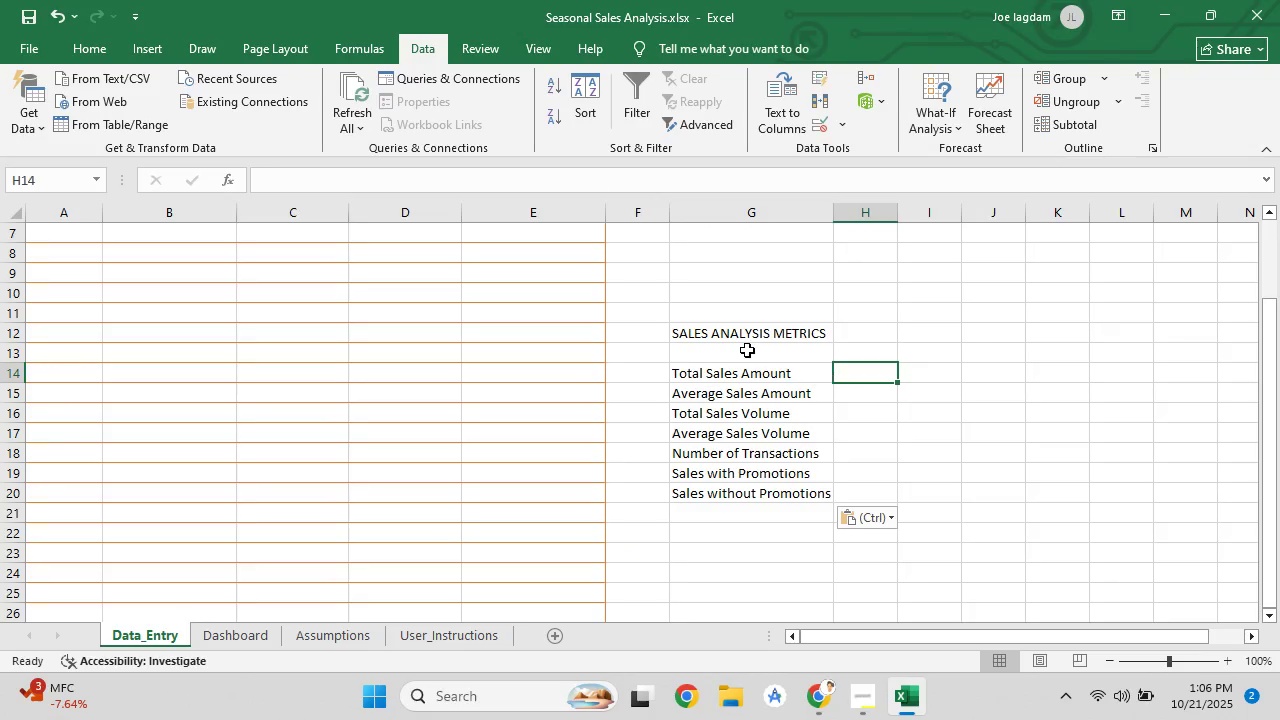 
left_click_drag(start_coordinate=[691, 332], to_coordinate=[782, 334])
 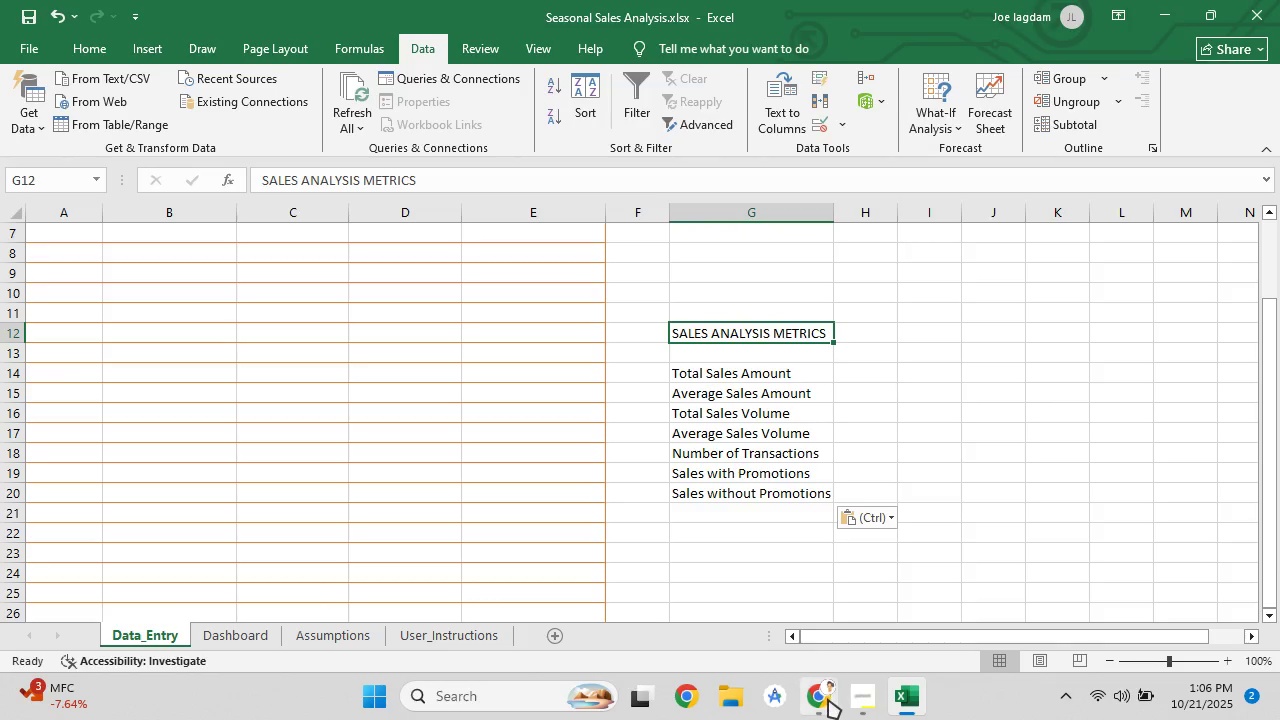 
scroll: coordinate [577, 397], scroll_direction: down, amount: 3.0
 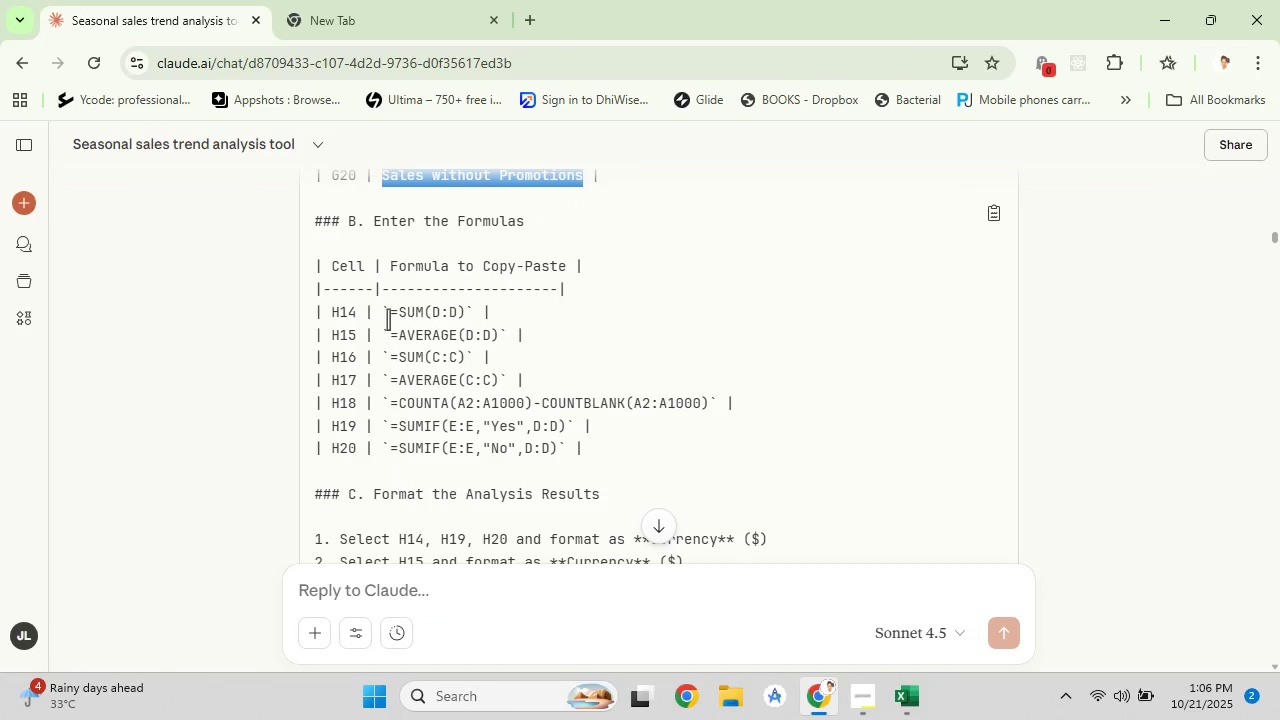 
left_click_drag(start_coordinate=[386, 312], to_coordinate=[466, 312])
 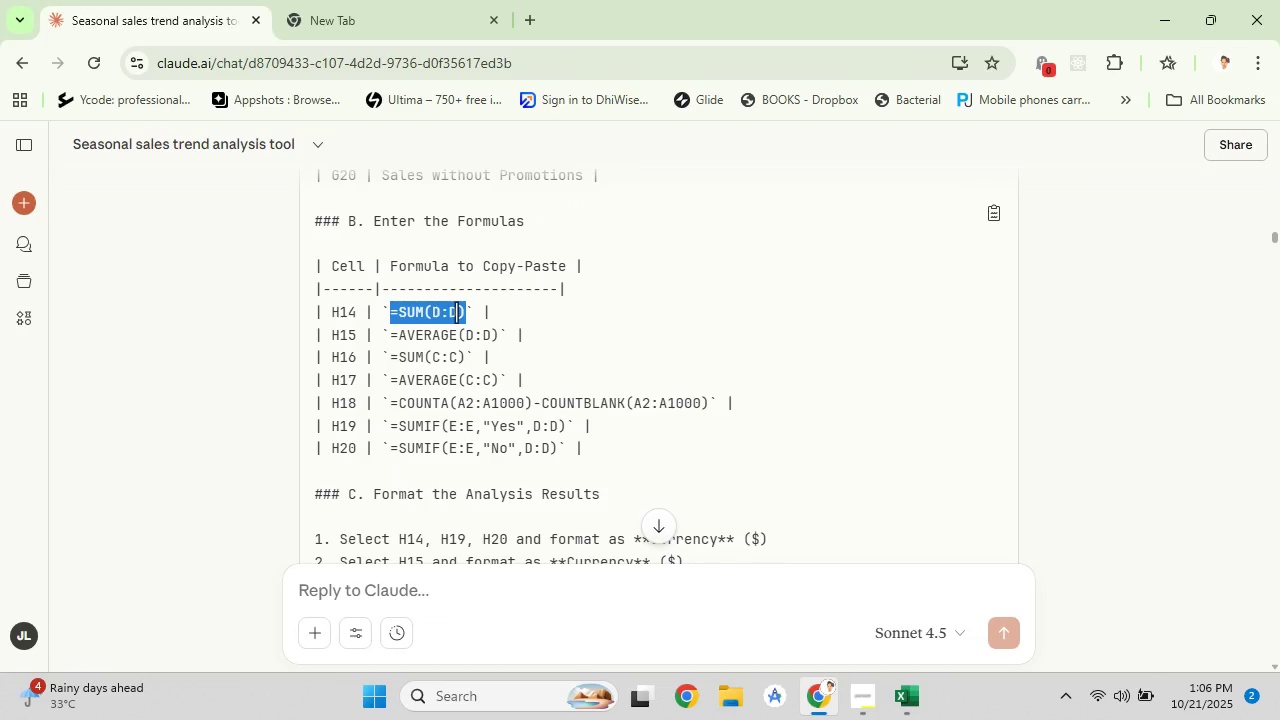 
right_click([456, 312])
 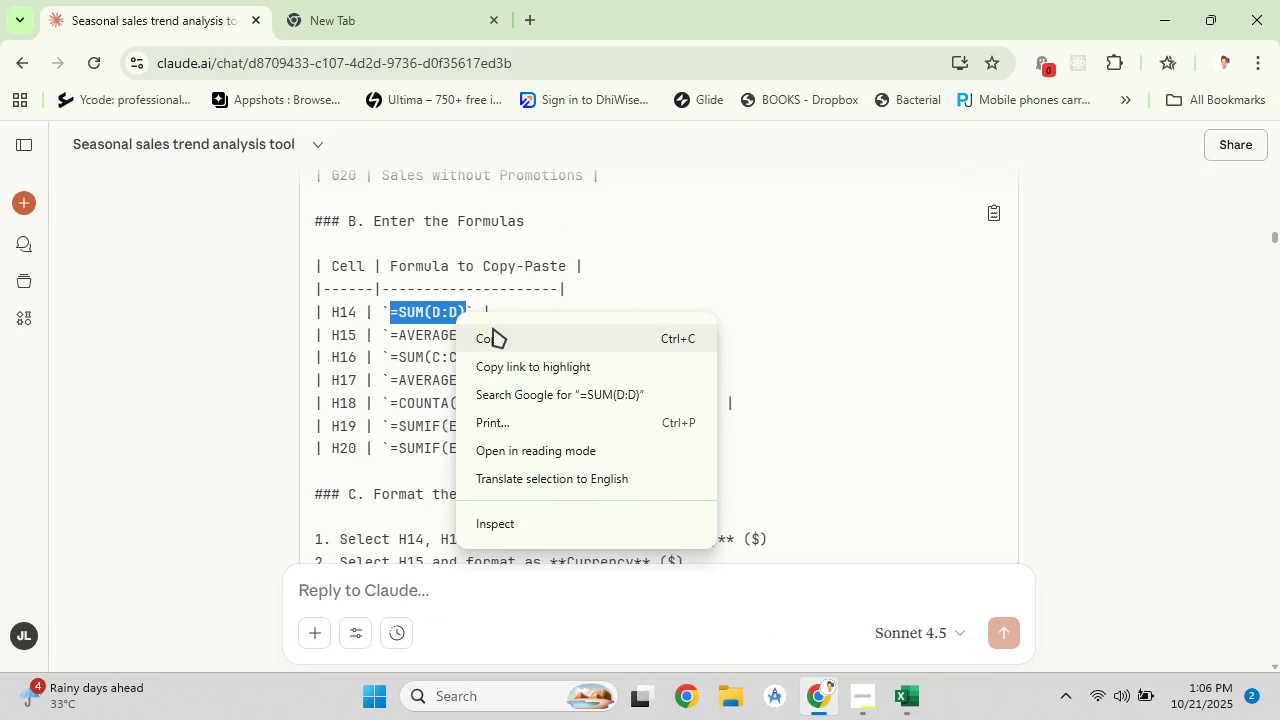 
left_click([493, 328])
 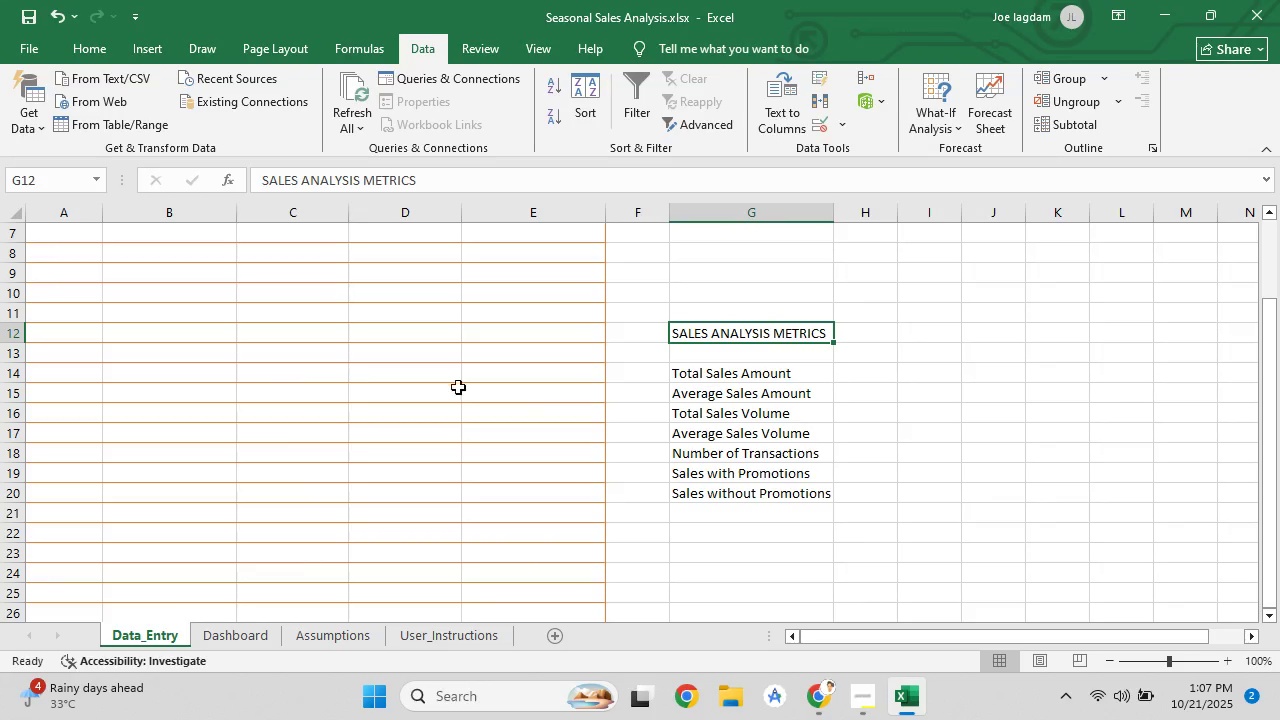 
left_click([859, 375])
 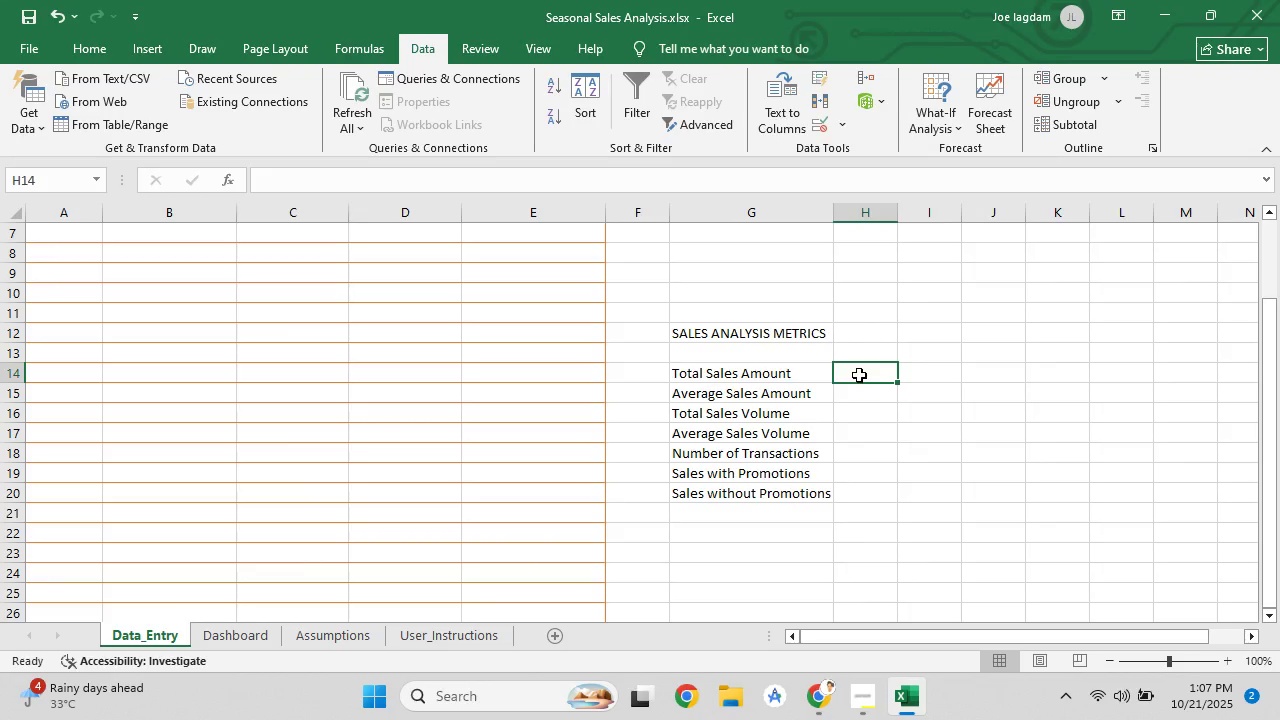 
key(Control+V)
 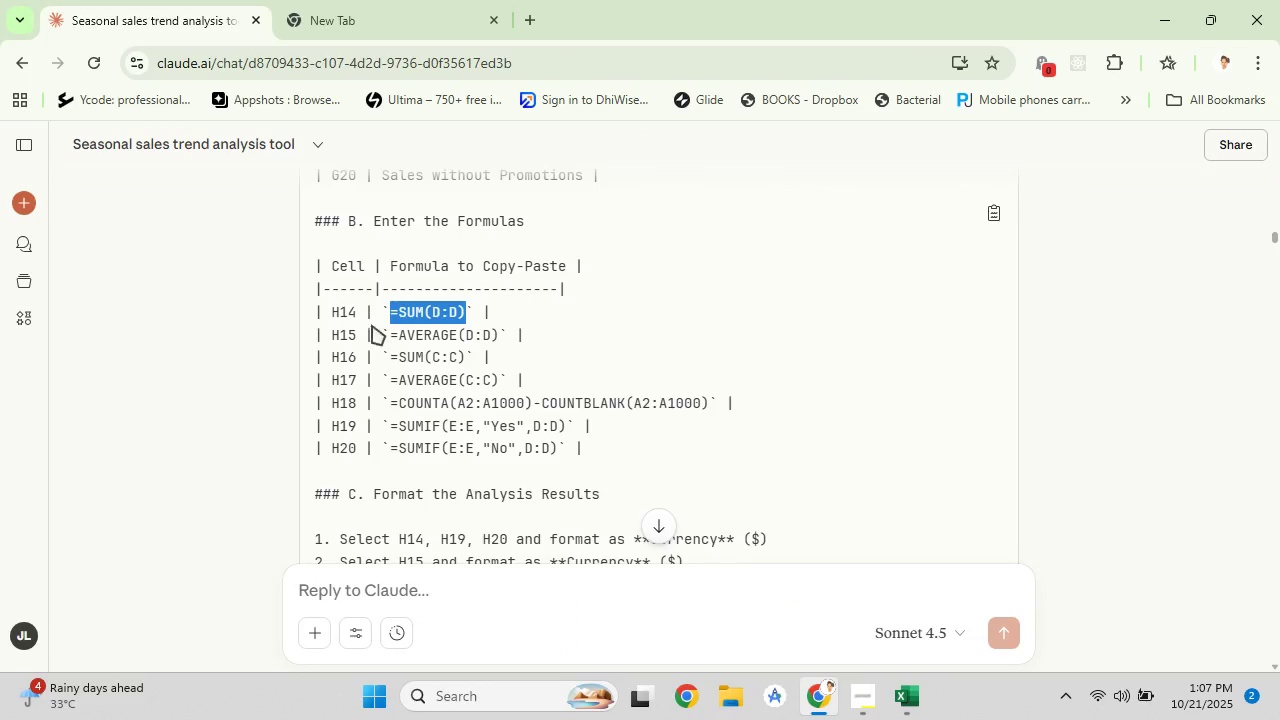 
left_click_drag(start_coordinate=[392, 336], to_coordinate=[498, 331])
 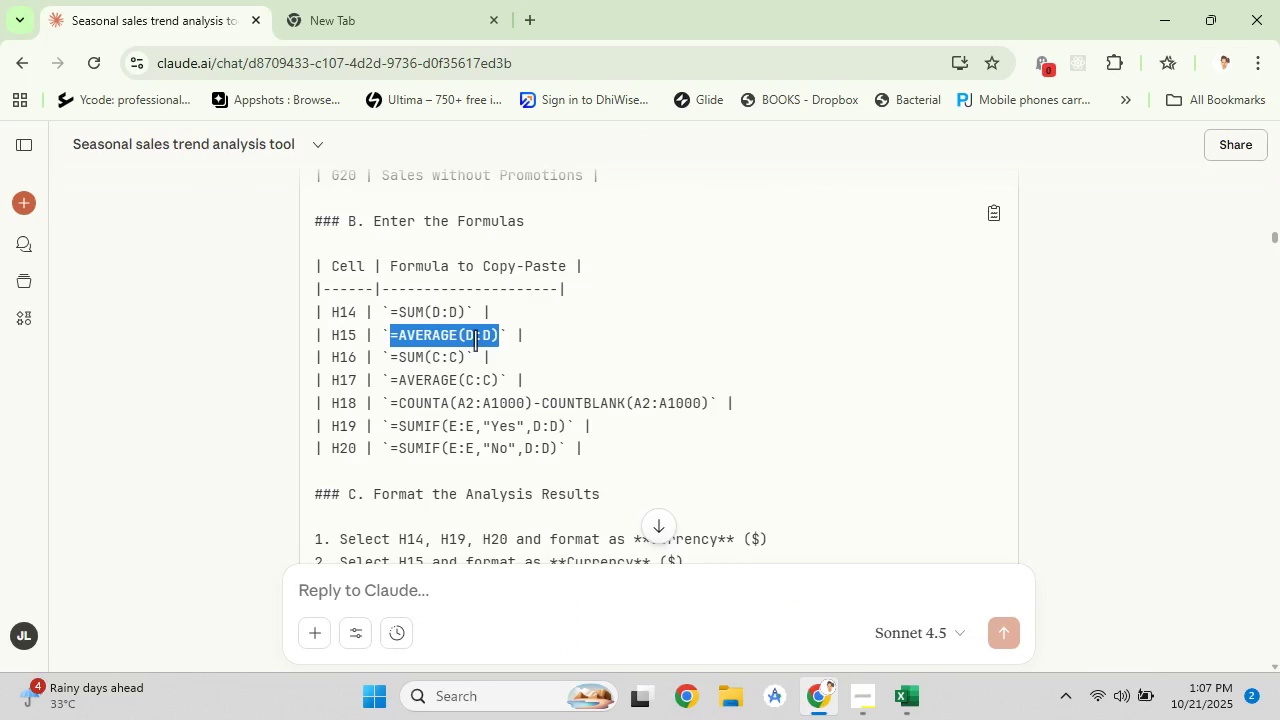 
right_click([475, 340])
 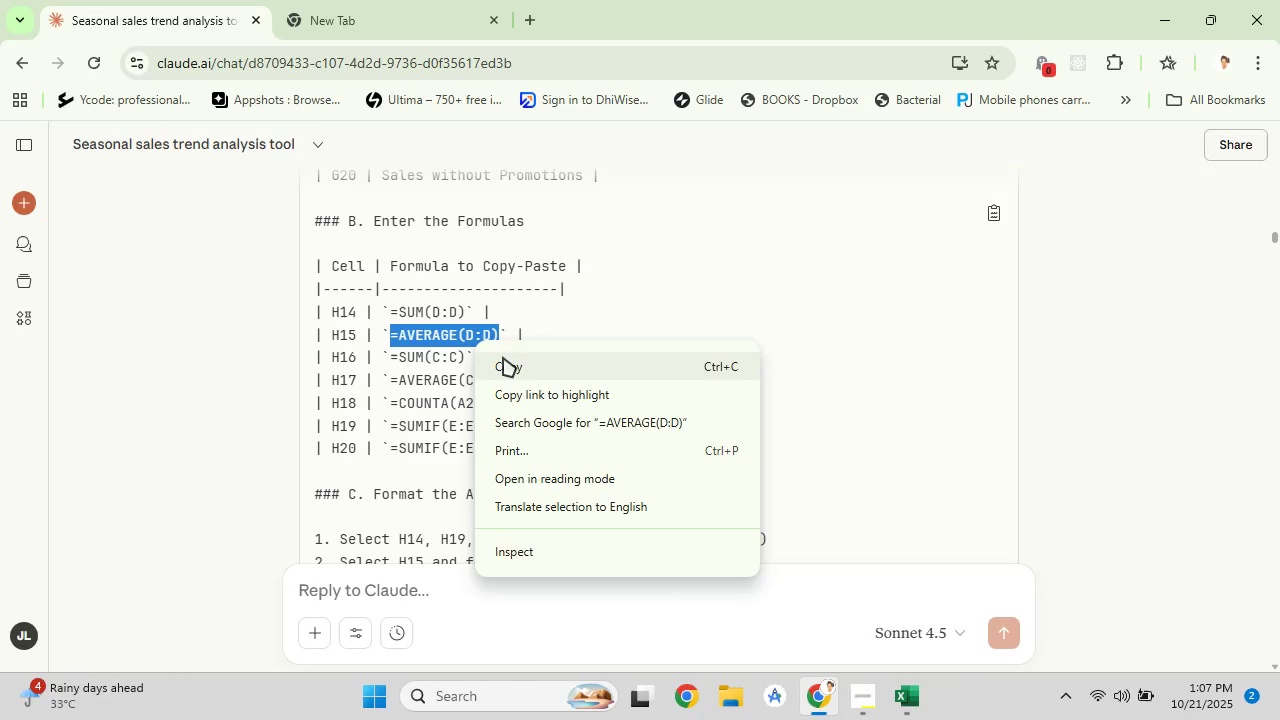 
left_click([503, 357])
 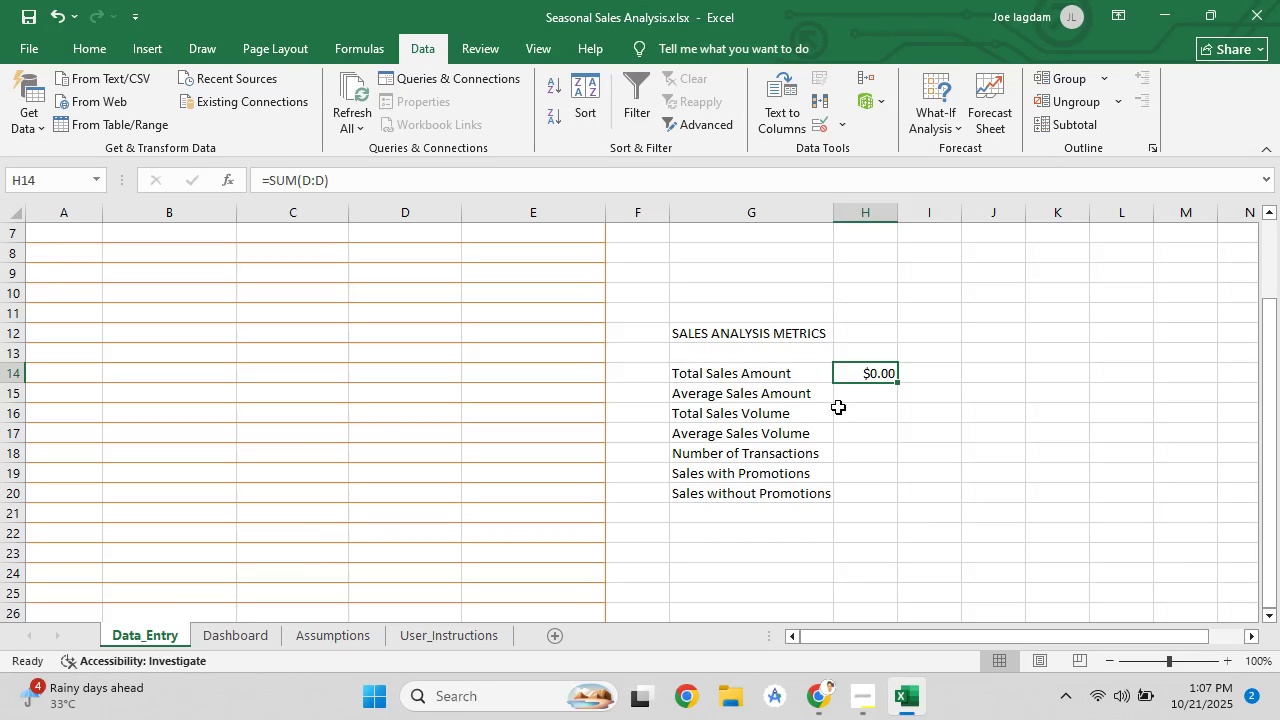 
left_click([848, 395])
 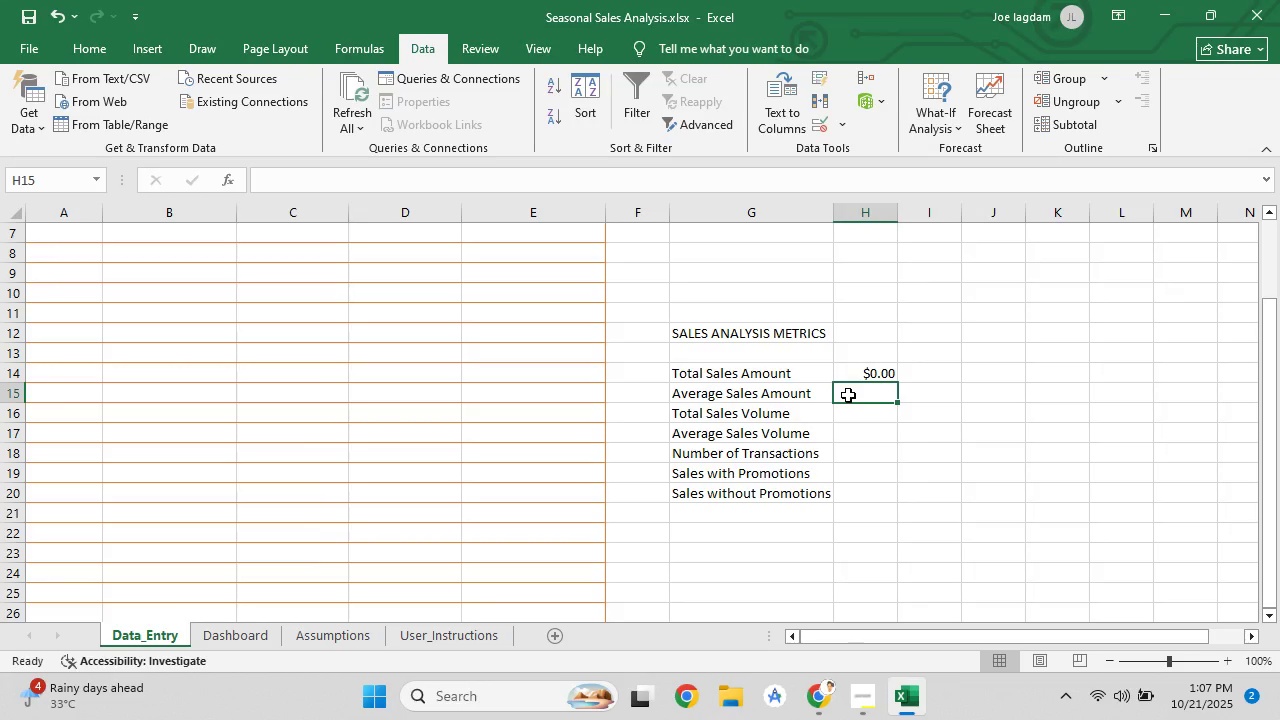 
key(Control+V)
 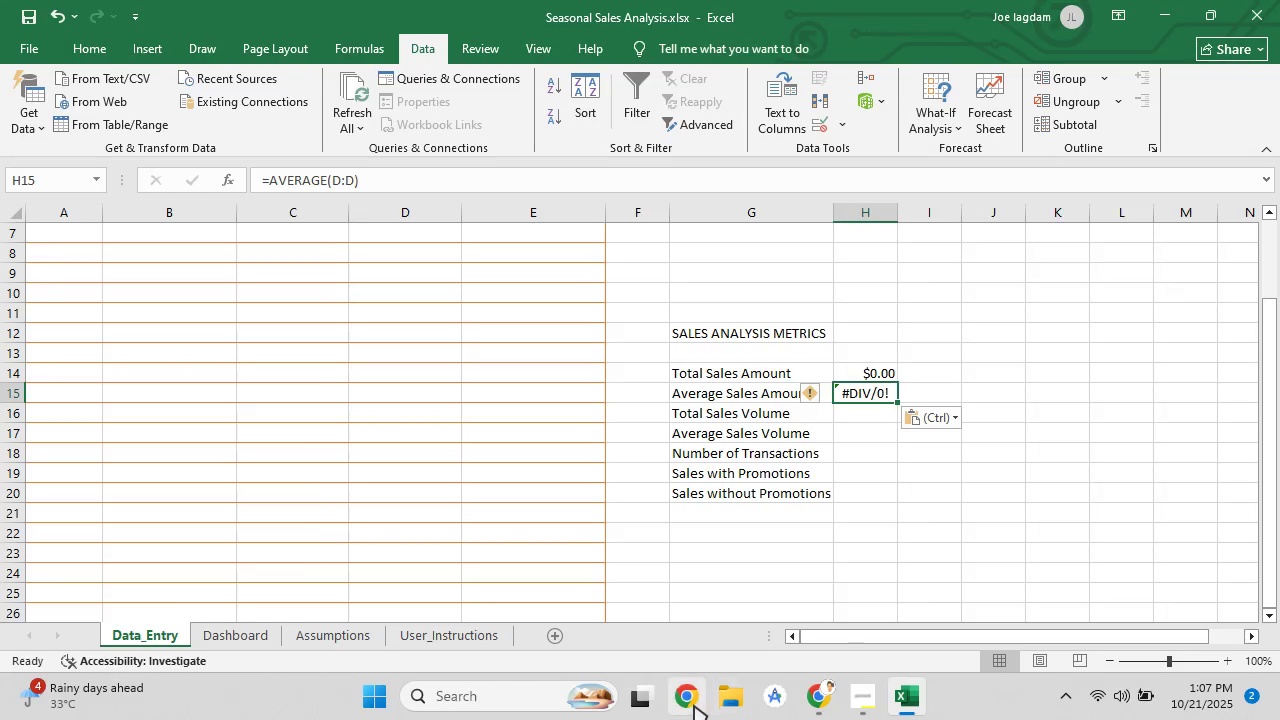 
left_click([816, 695])
 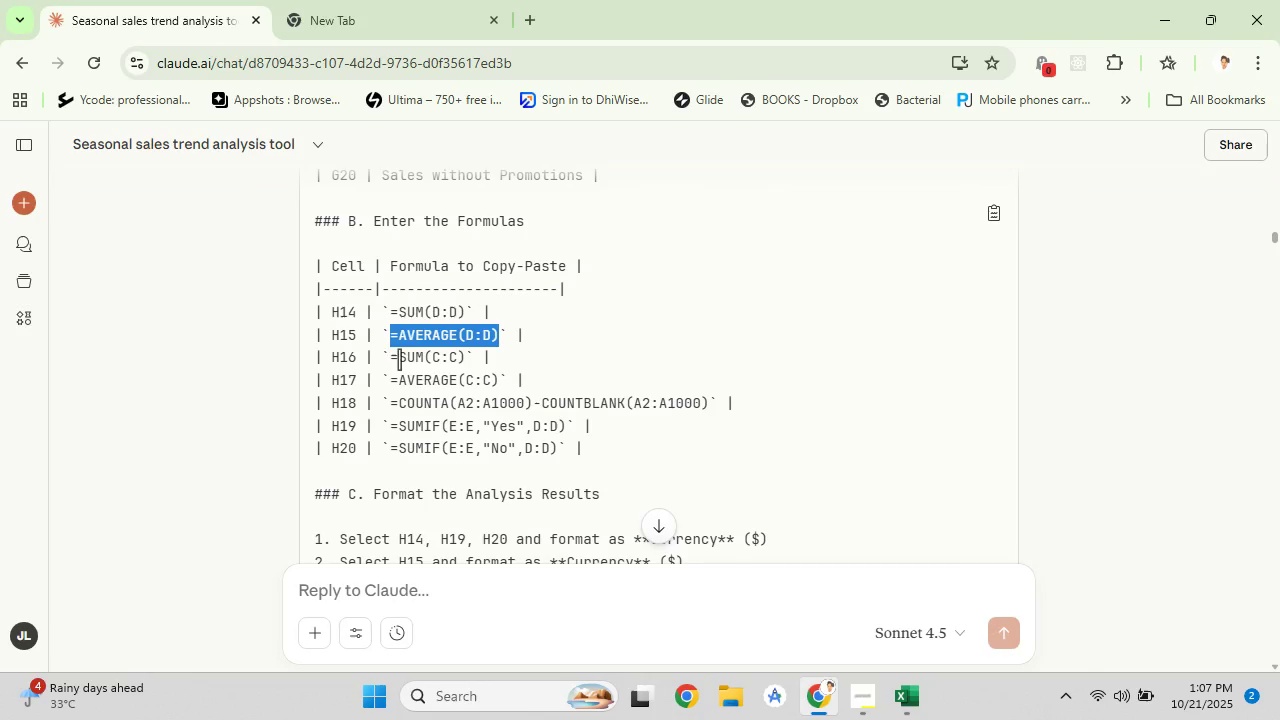 
left_click_drag(start_coordinate=[391, 358], to_coordinate=[466, 352])
 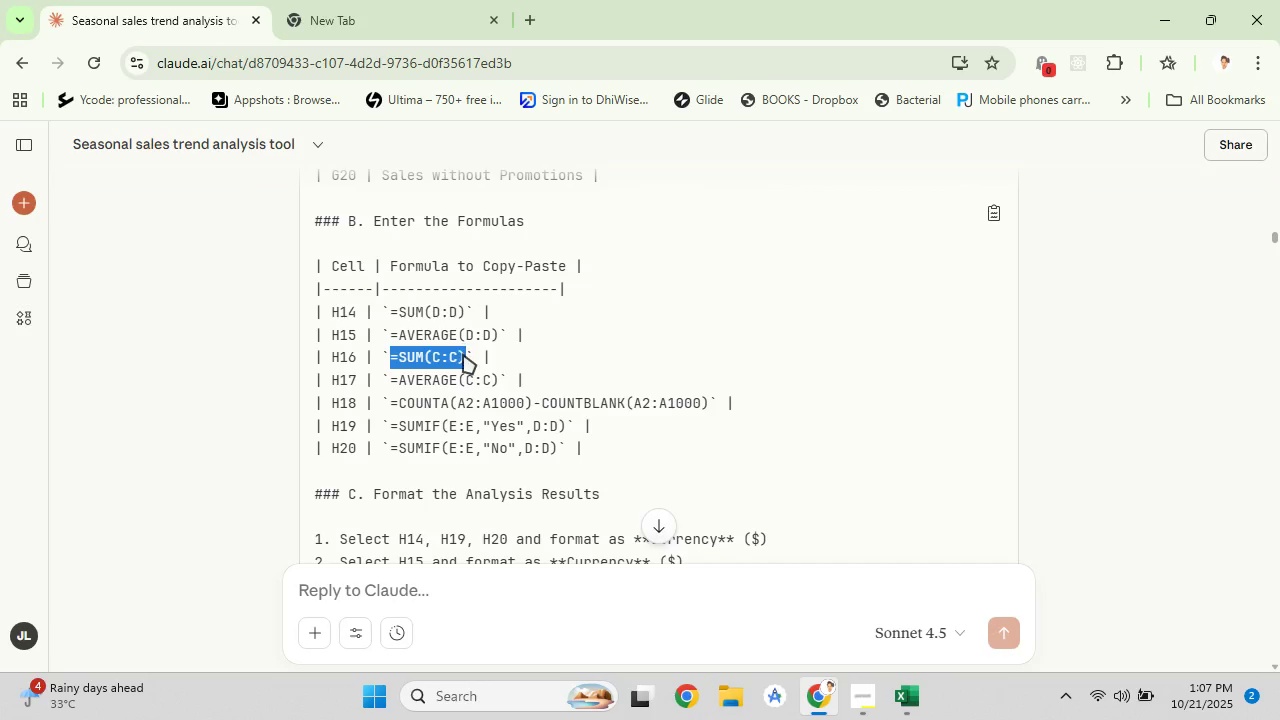 
right_click([463, 354])
 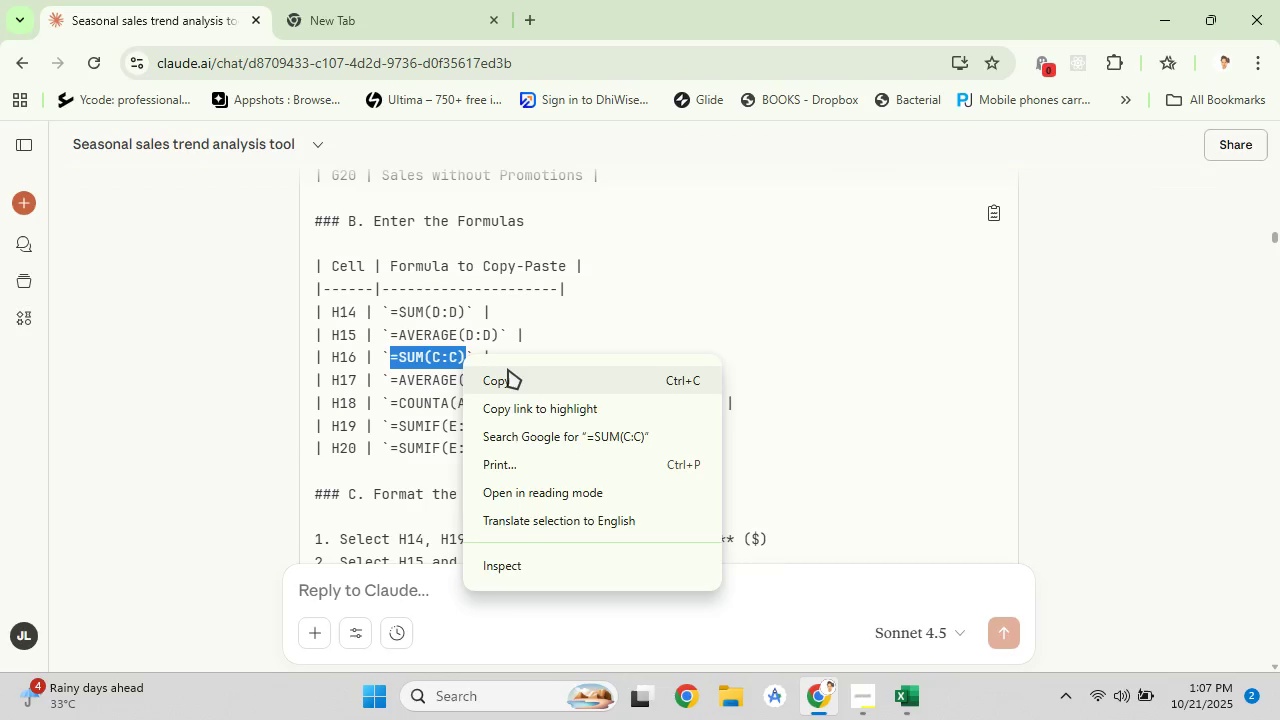 
left_click([508, 369])
 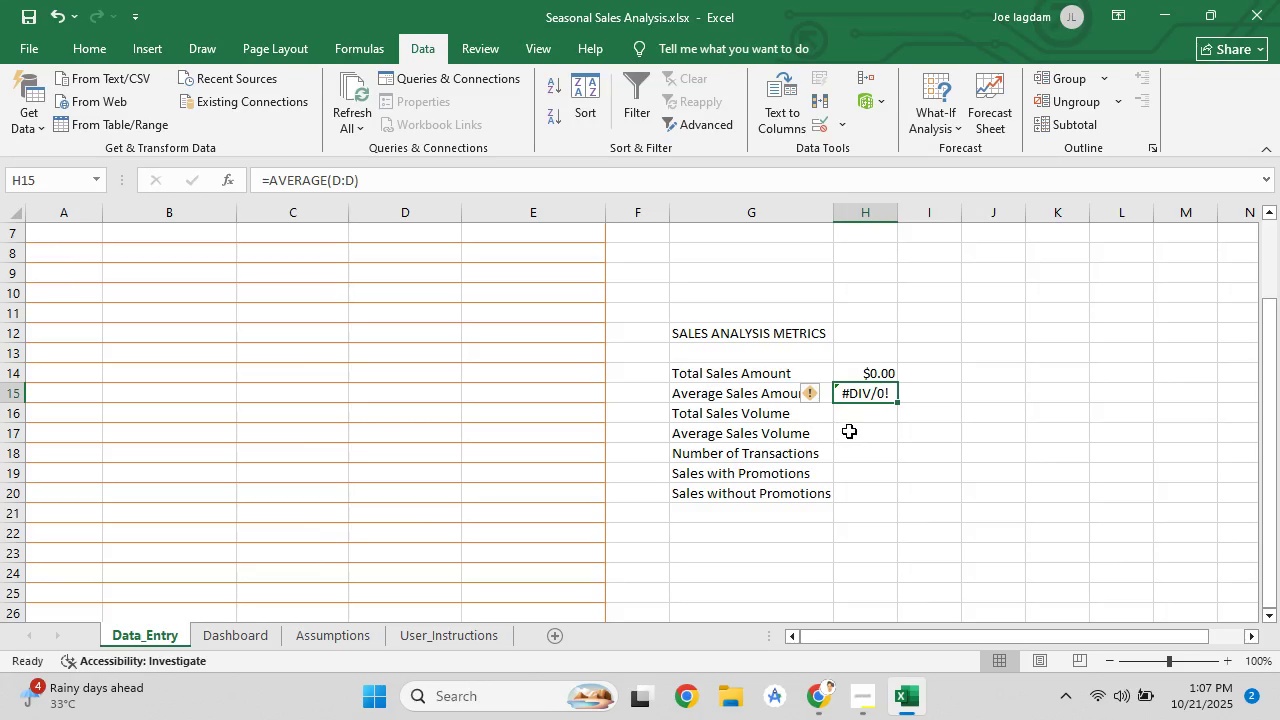 
left_click([852, 414])
 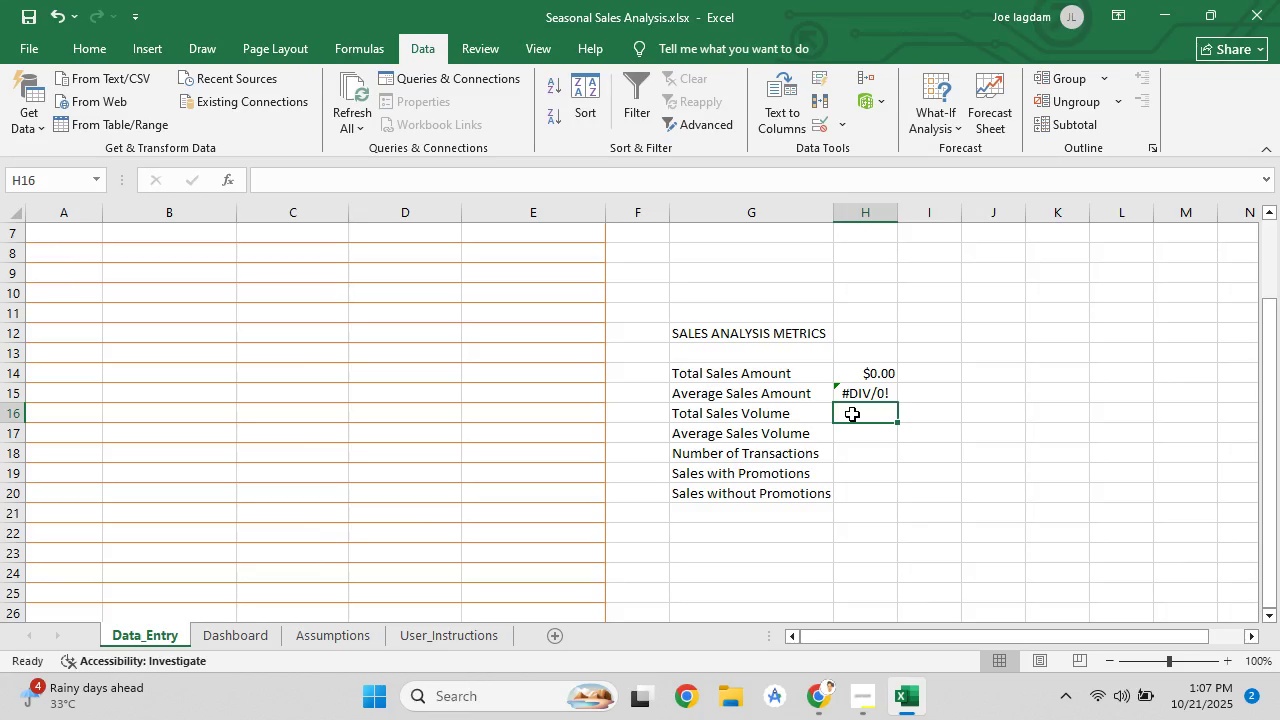 
key(Control+V)
 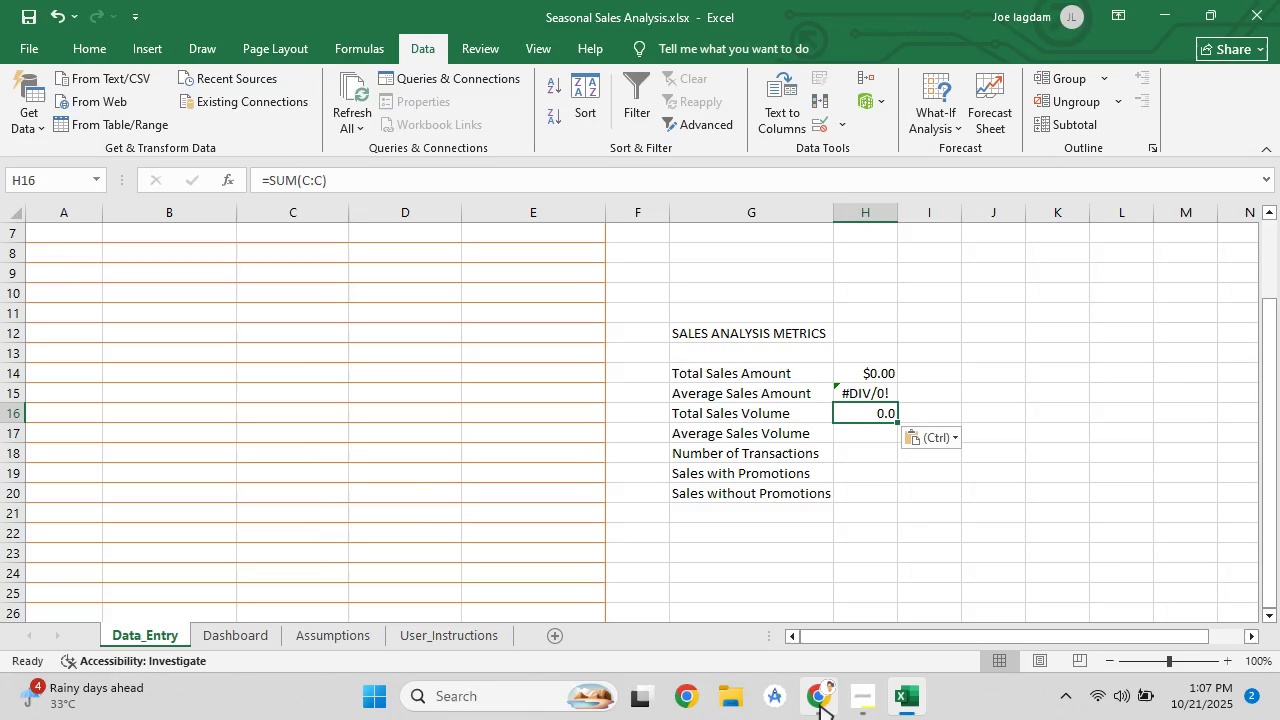 
left_click([817, 703])
 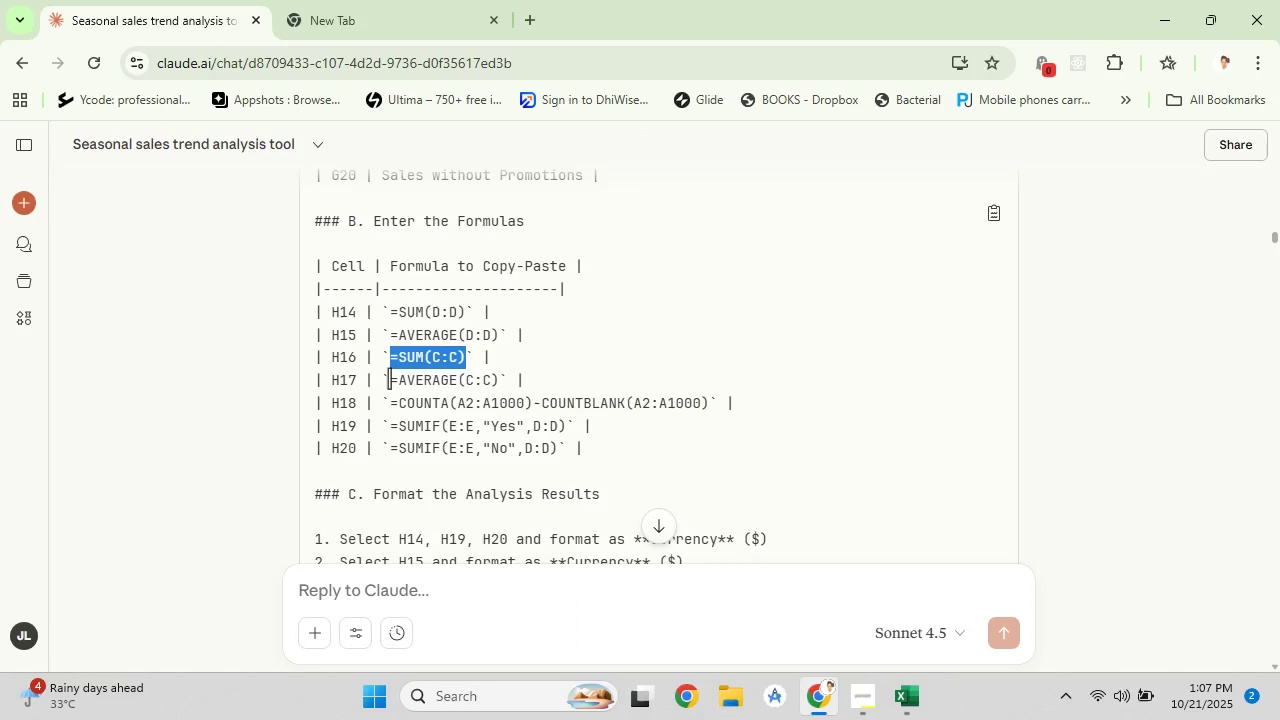 
left_click_drag(start_coordinate=[390, 376], to_coordinate=[502, 376])
 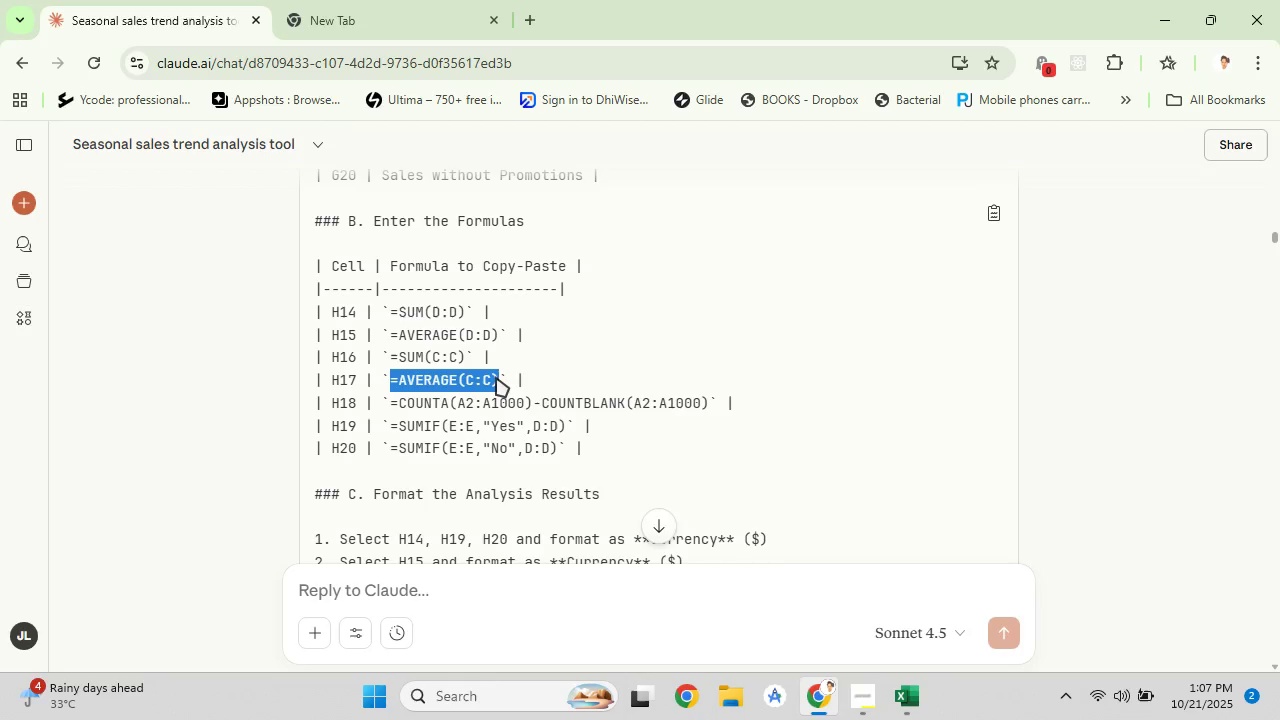 
right_click([496, 377])
 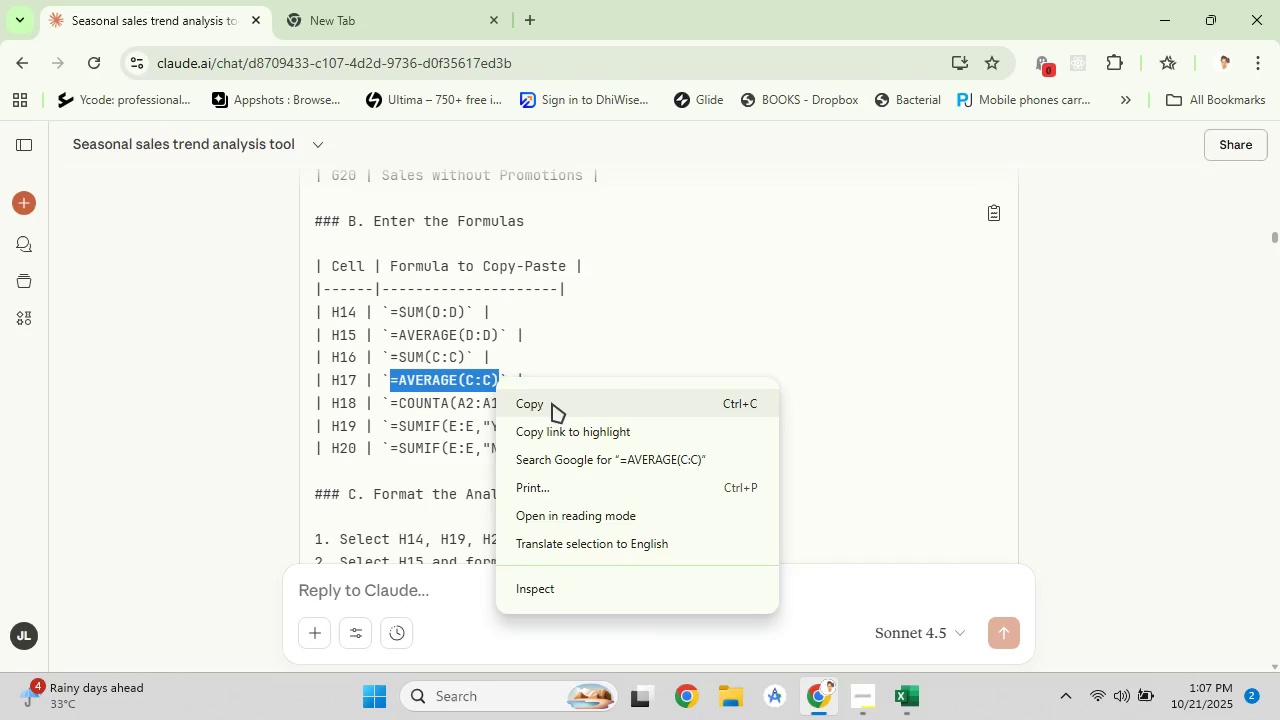 
left_click([552, 403])
 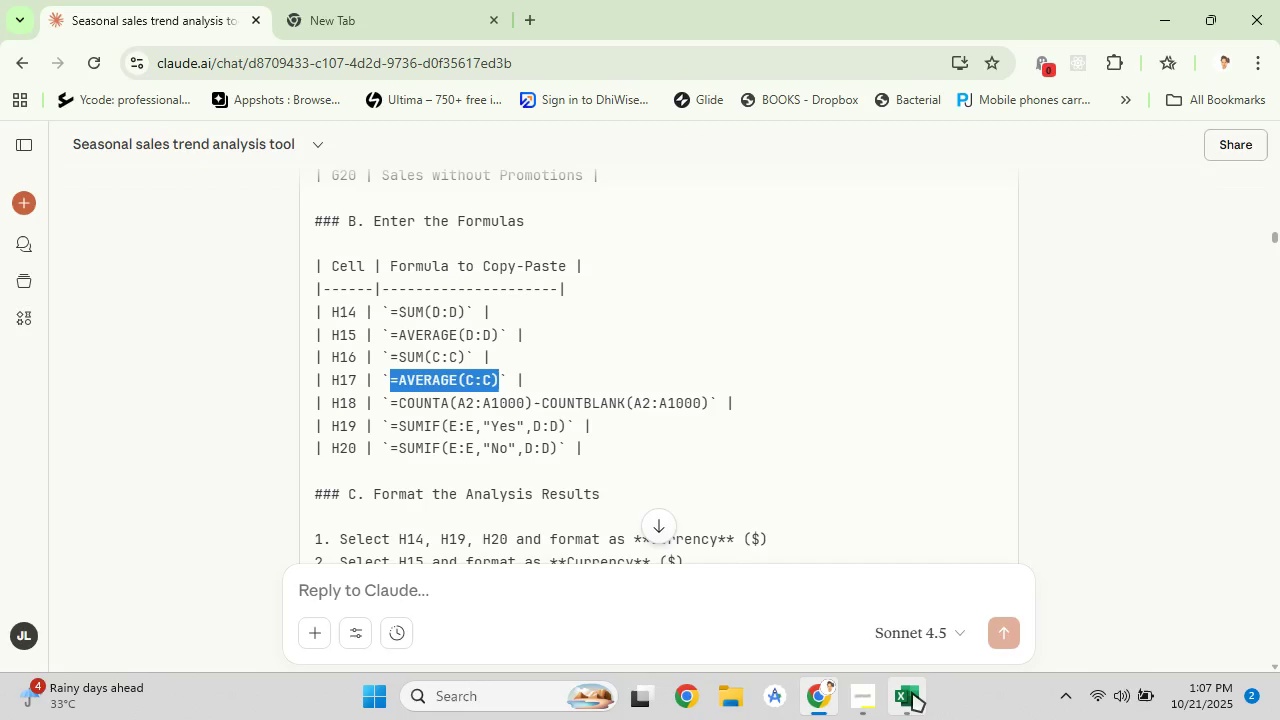 
left_click([912, 693])
 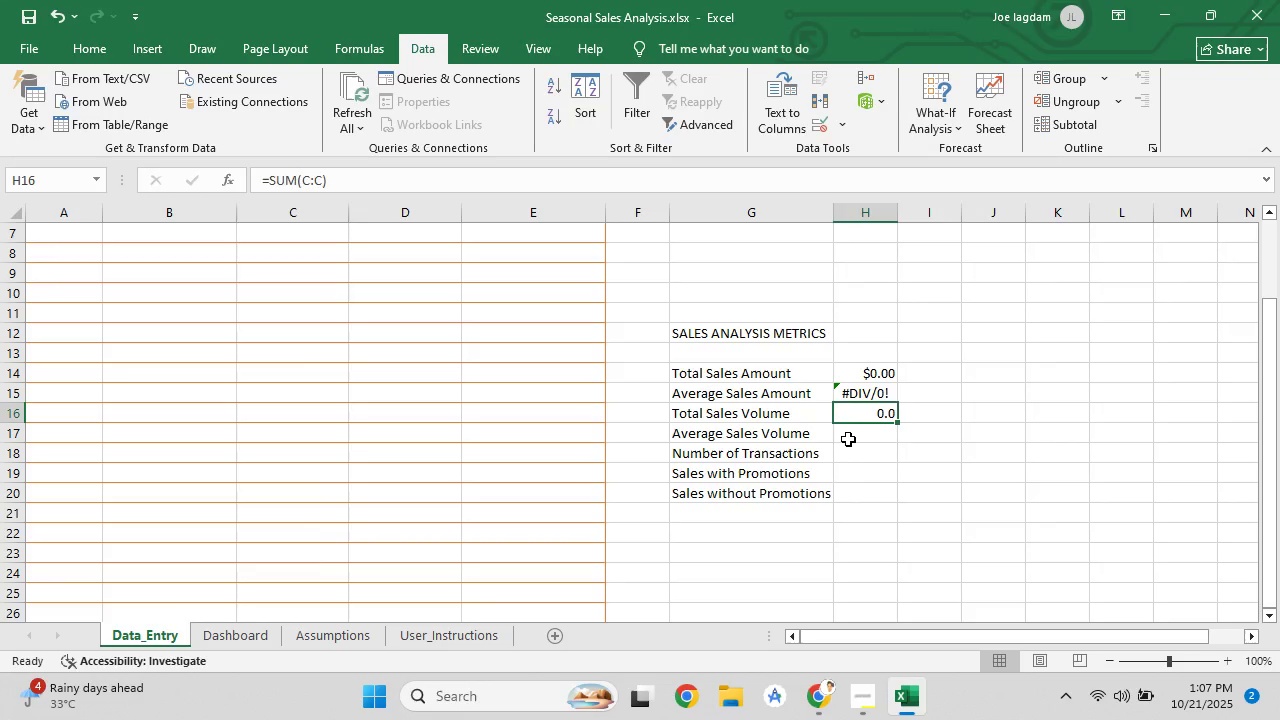 
left_click([848, 438])
 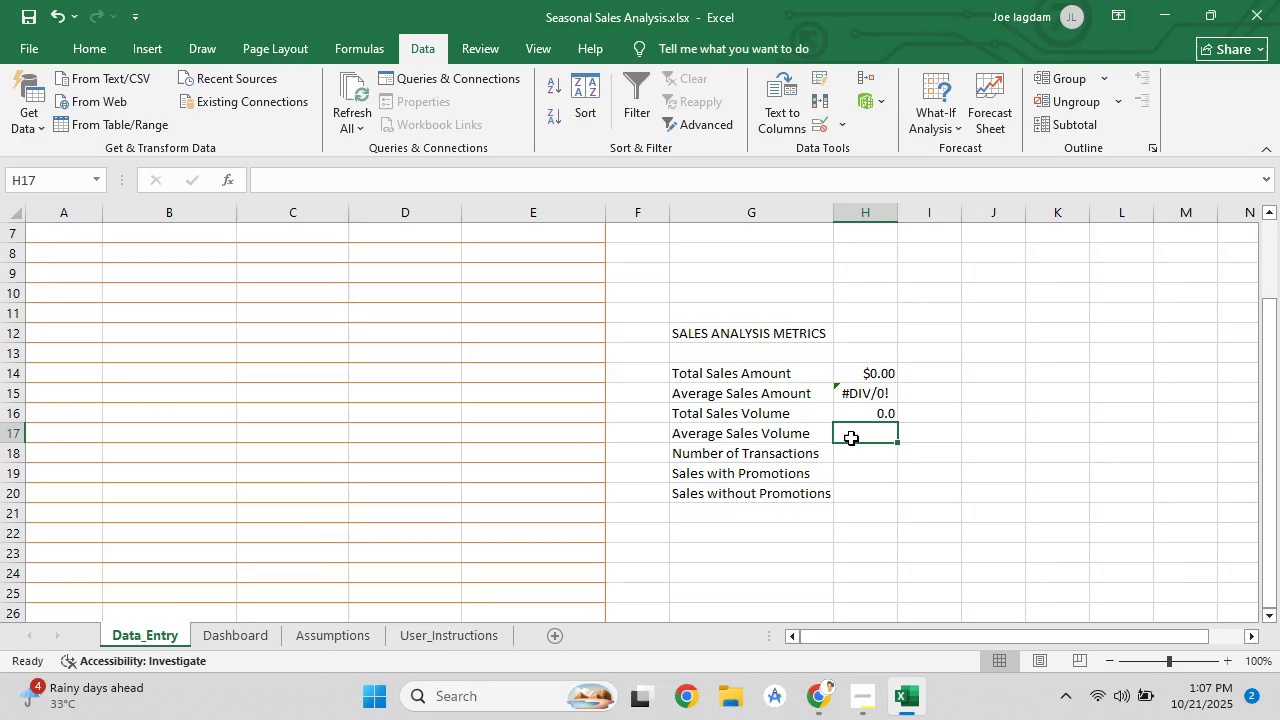 
key(Control+V)
 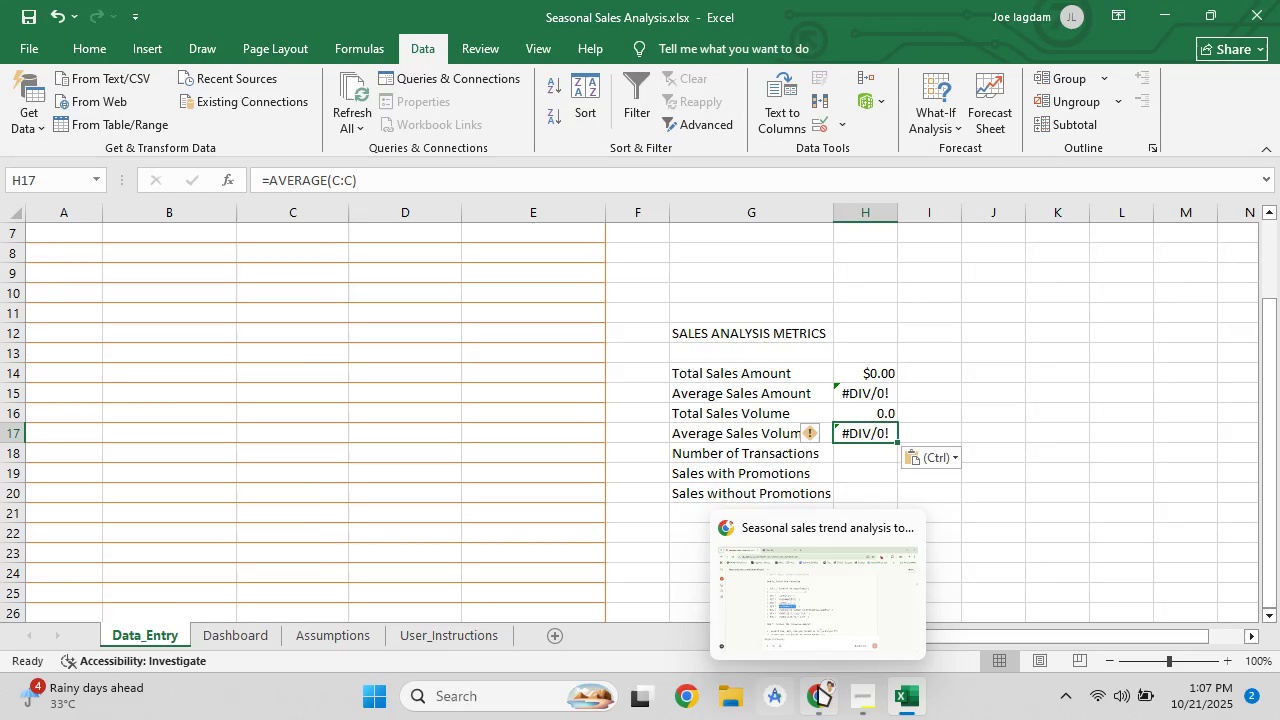 
left_click([821, 686])
 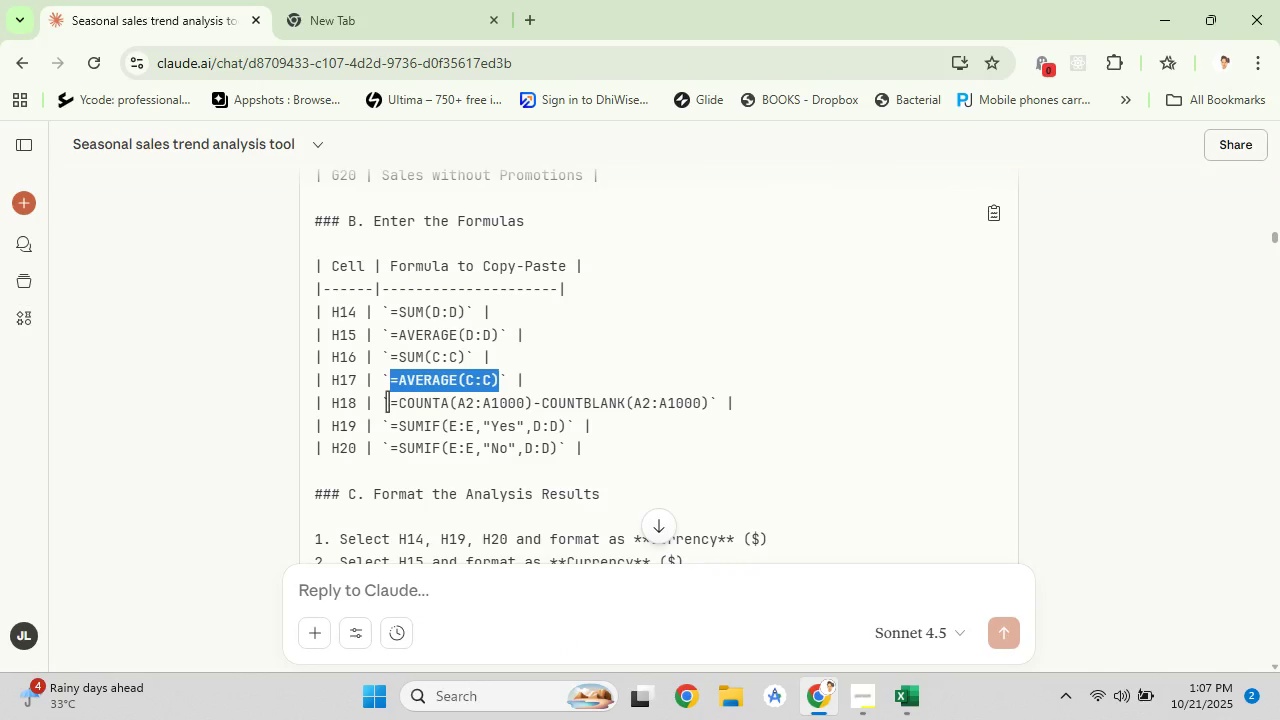 
left_click_drag(start_coordinate=[390, 399], to_coordinate=[706, 408])
 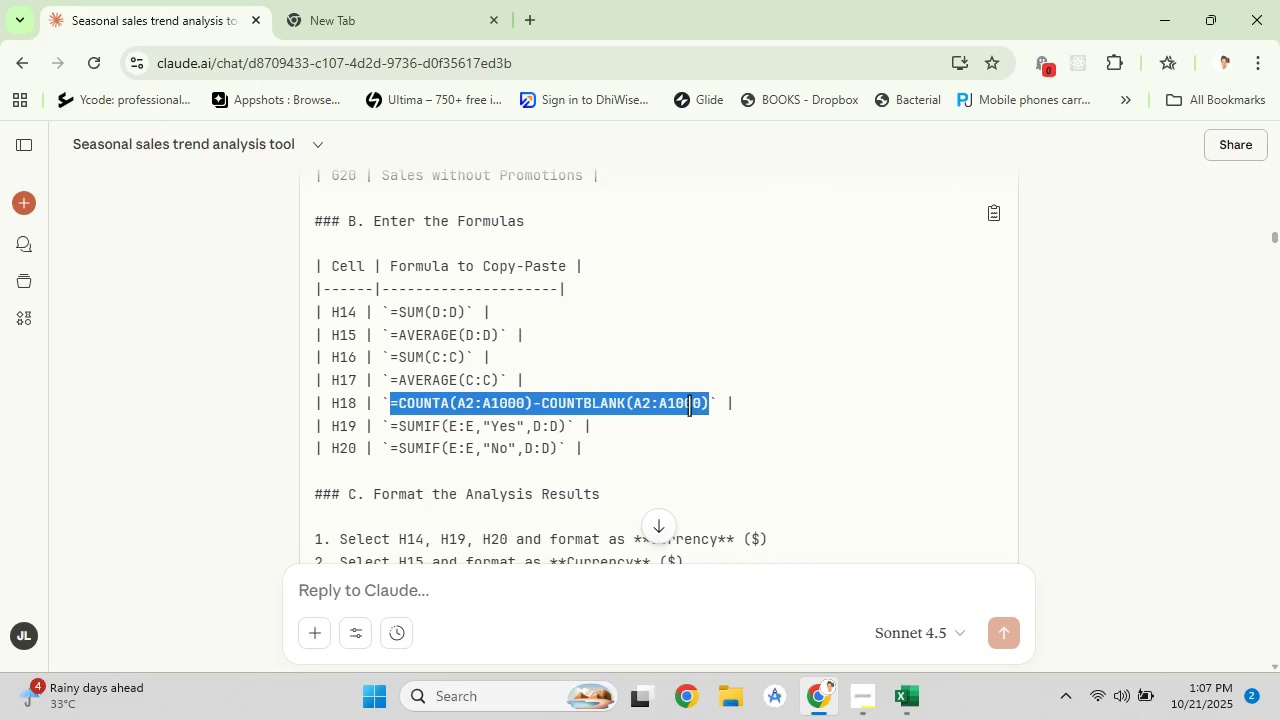 
right_click([689, 405])
 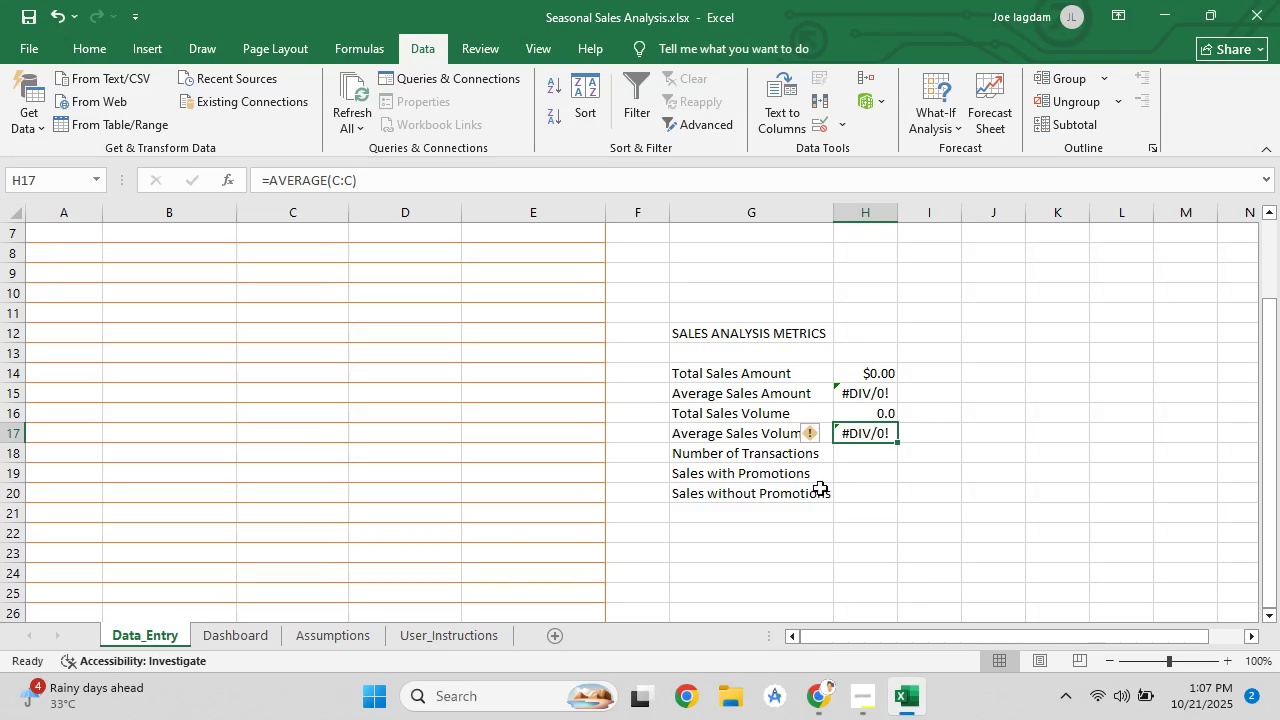 
left_click([844, 456])
 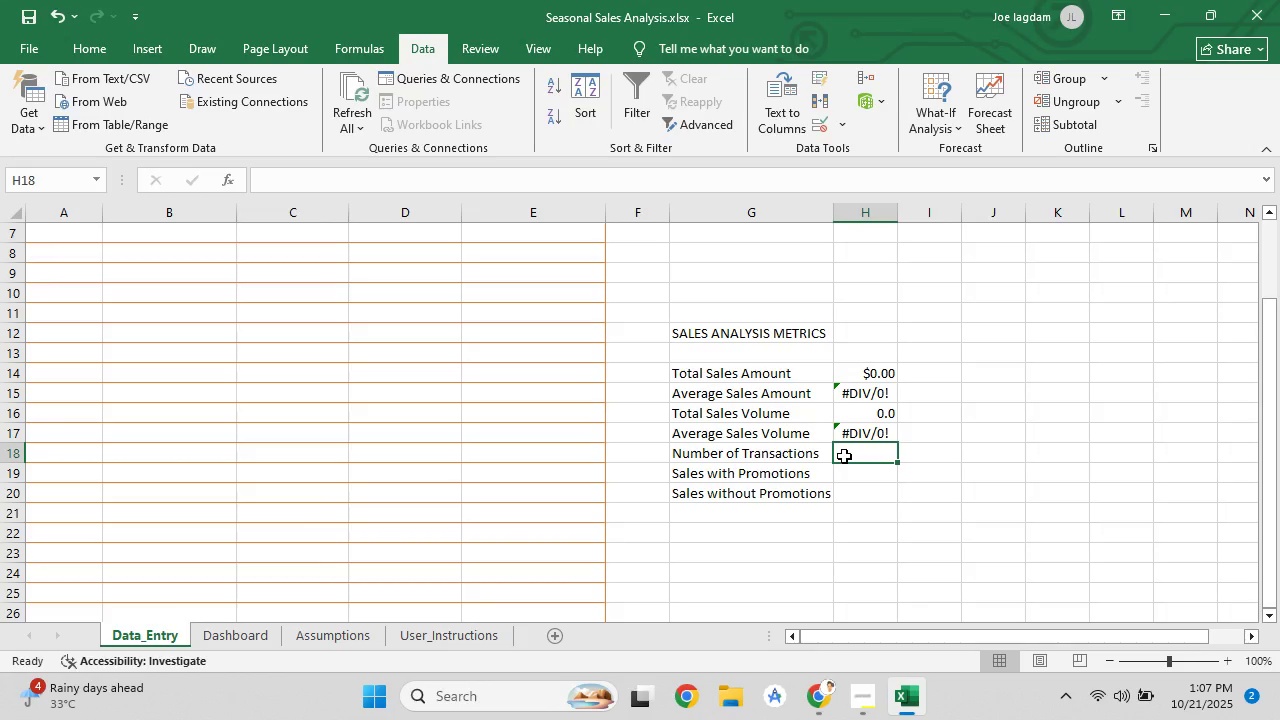 
key(Control+V)
 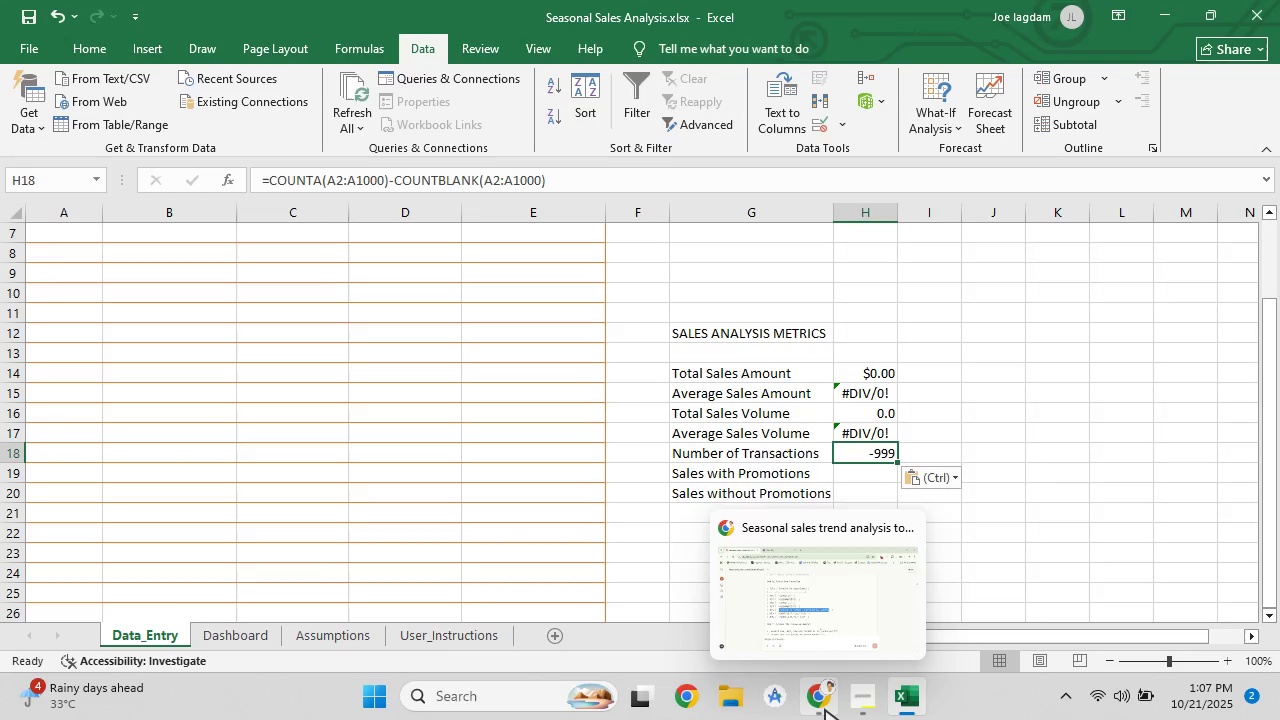 
left_click([825, 709])
 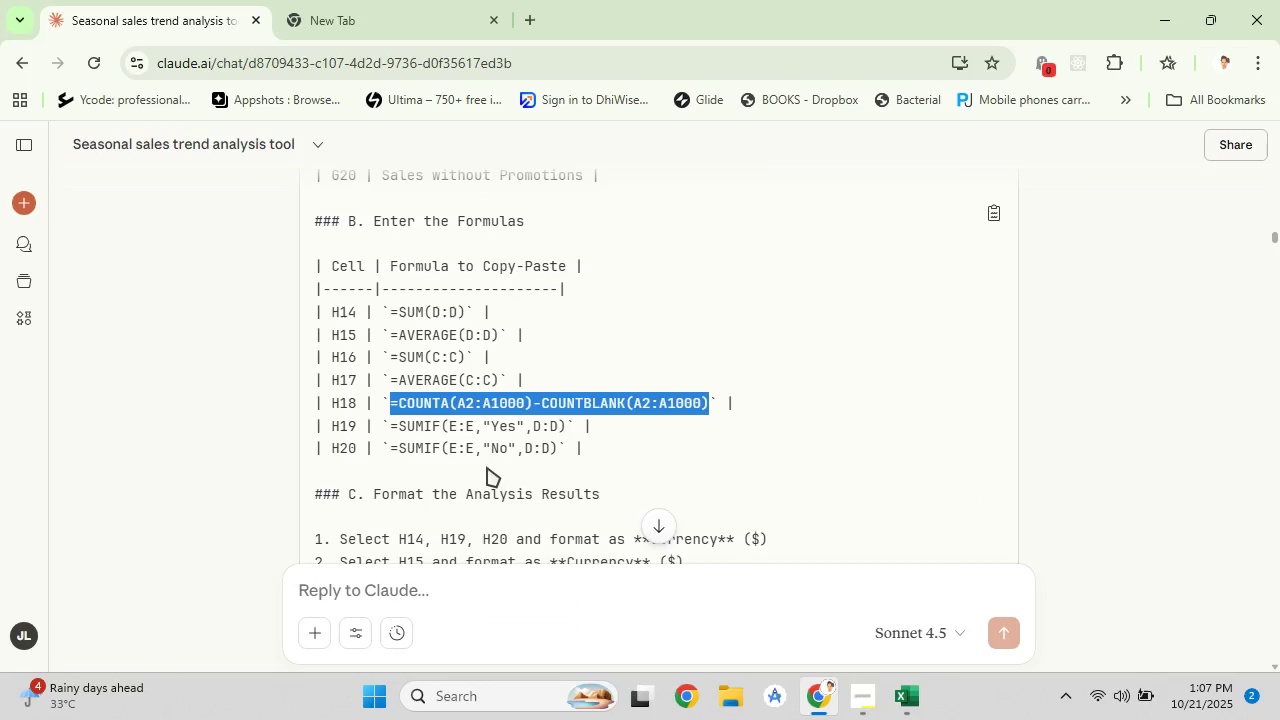 
wait(6.76)
 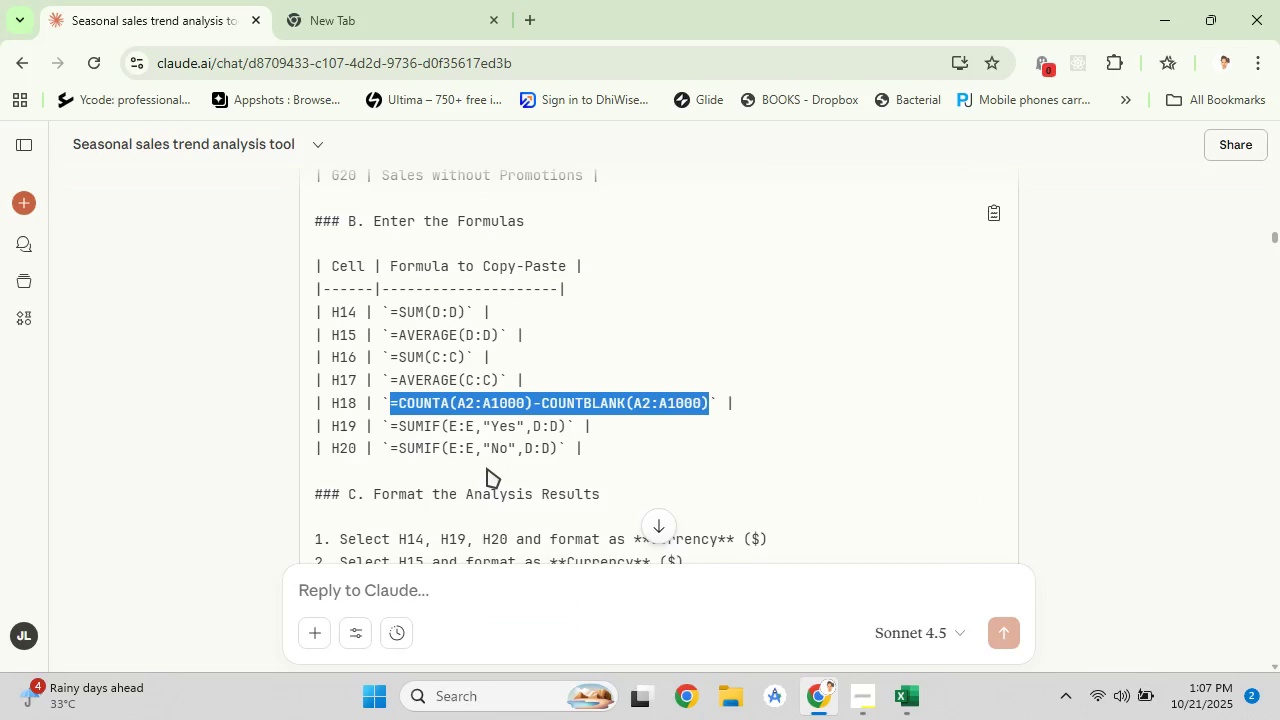 
left_click_drag(start_coordinate=[391, 426], to_coordinate=[564, 424])
 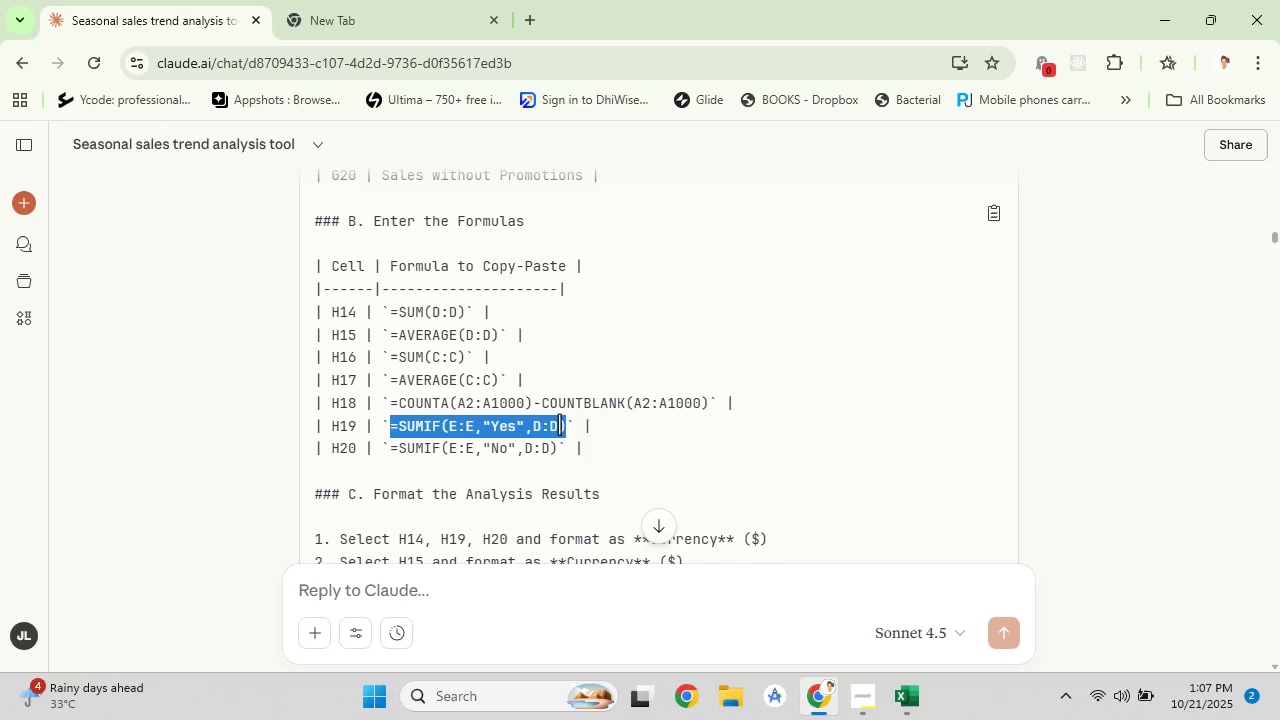 
right_click([559, 424])
 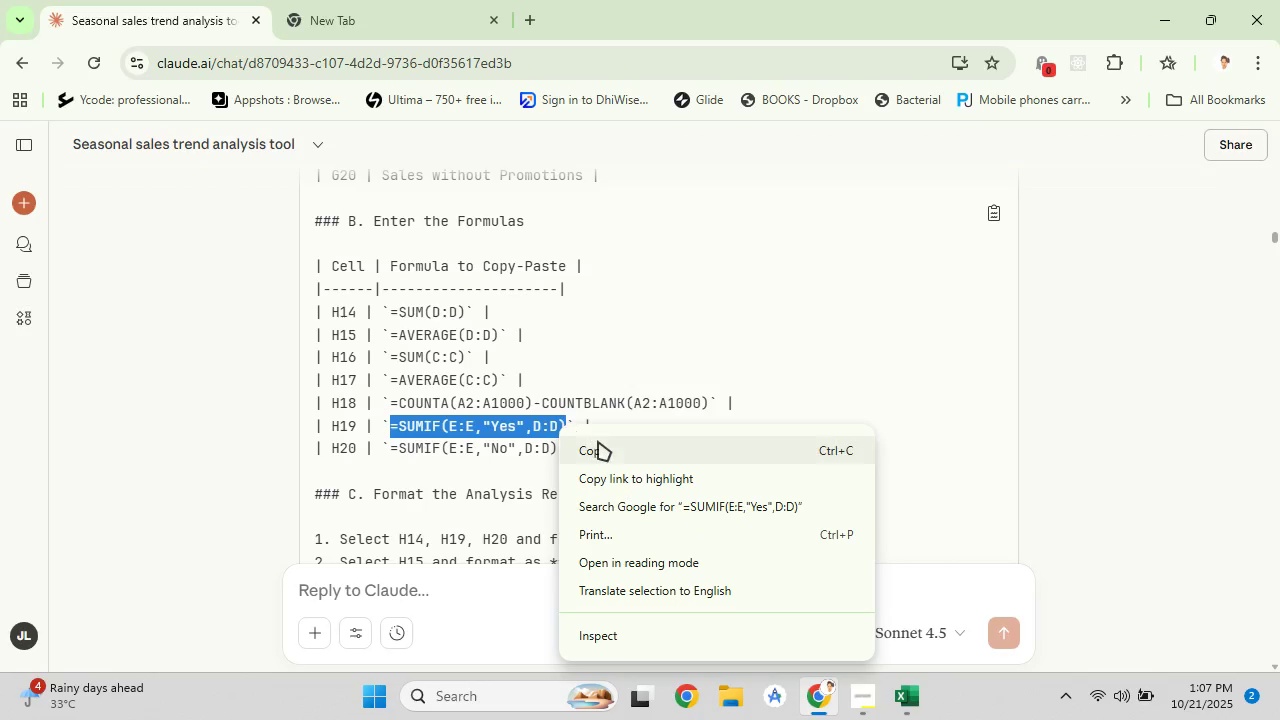 
left_click([598, 441])
 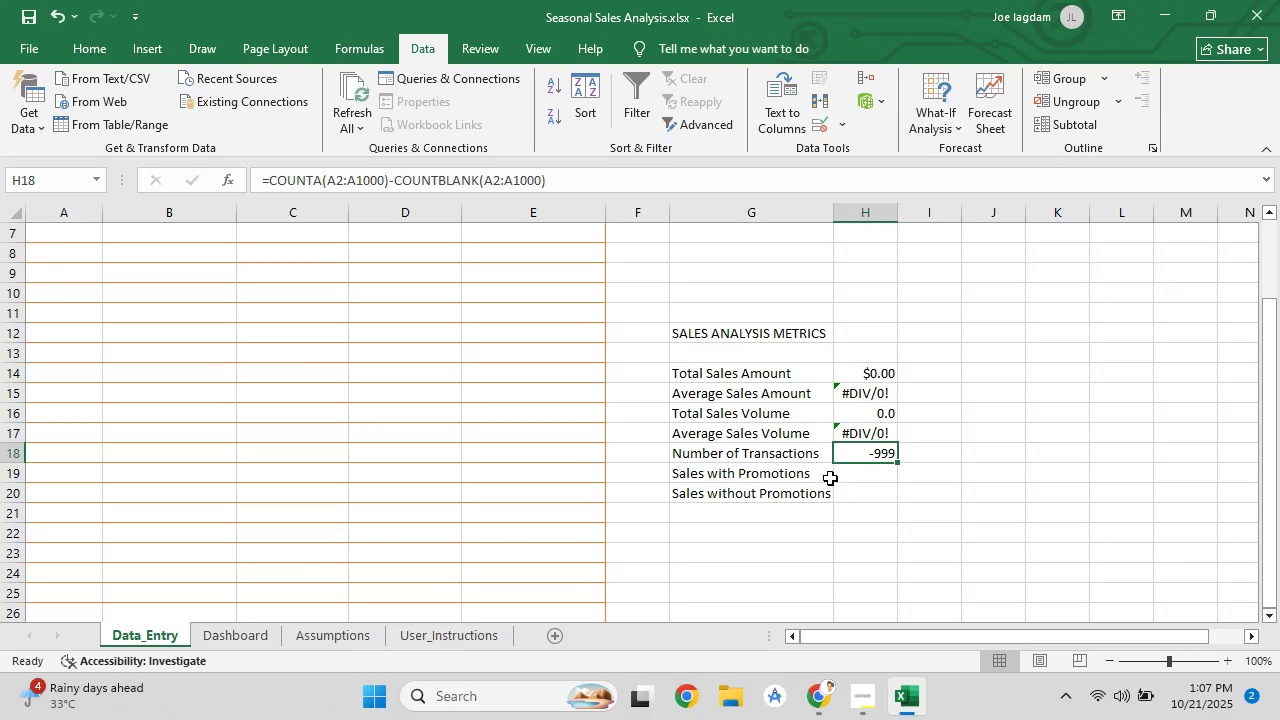 
left_click([847, 476])
 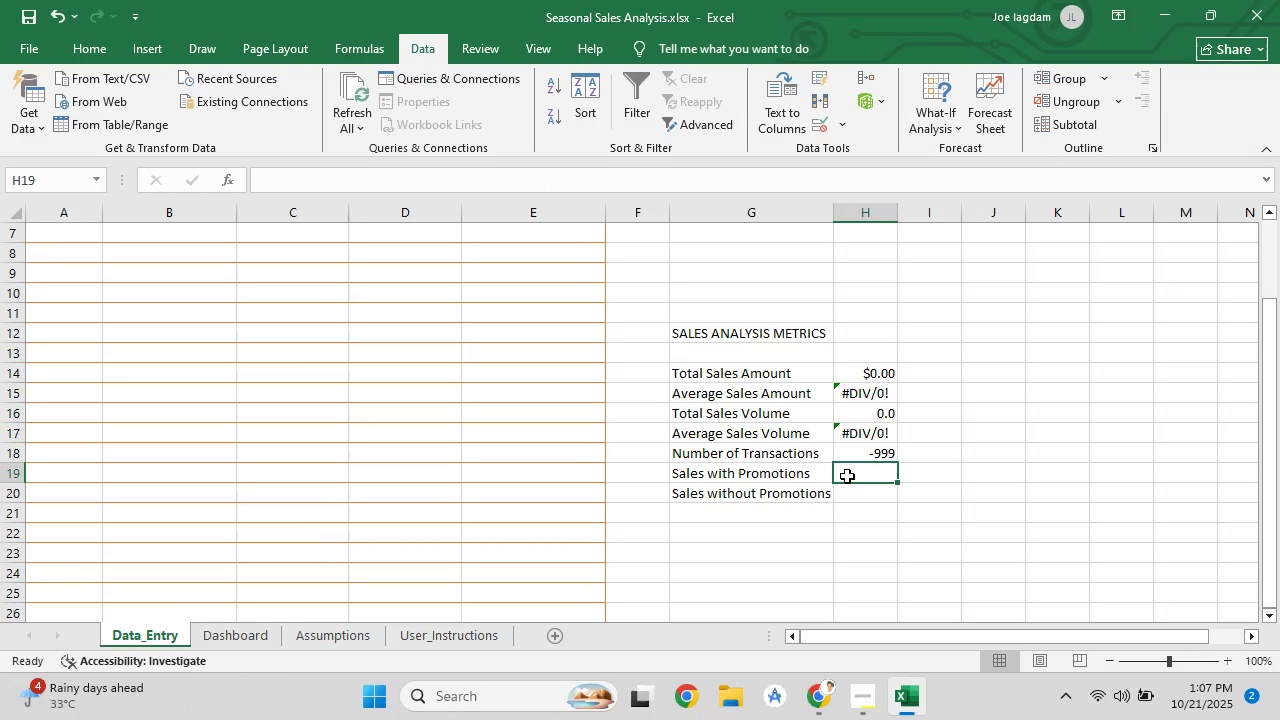 
key(Control+V)
 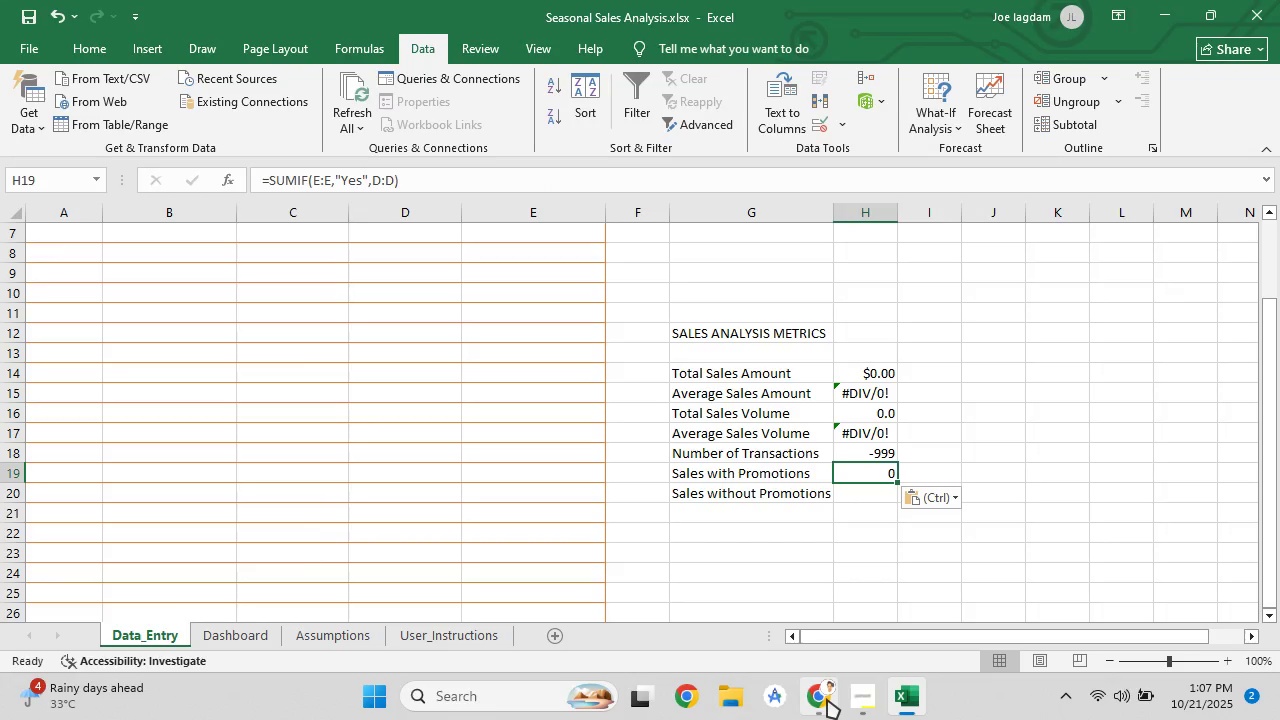 
left_click([826, 699])
 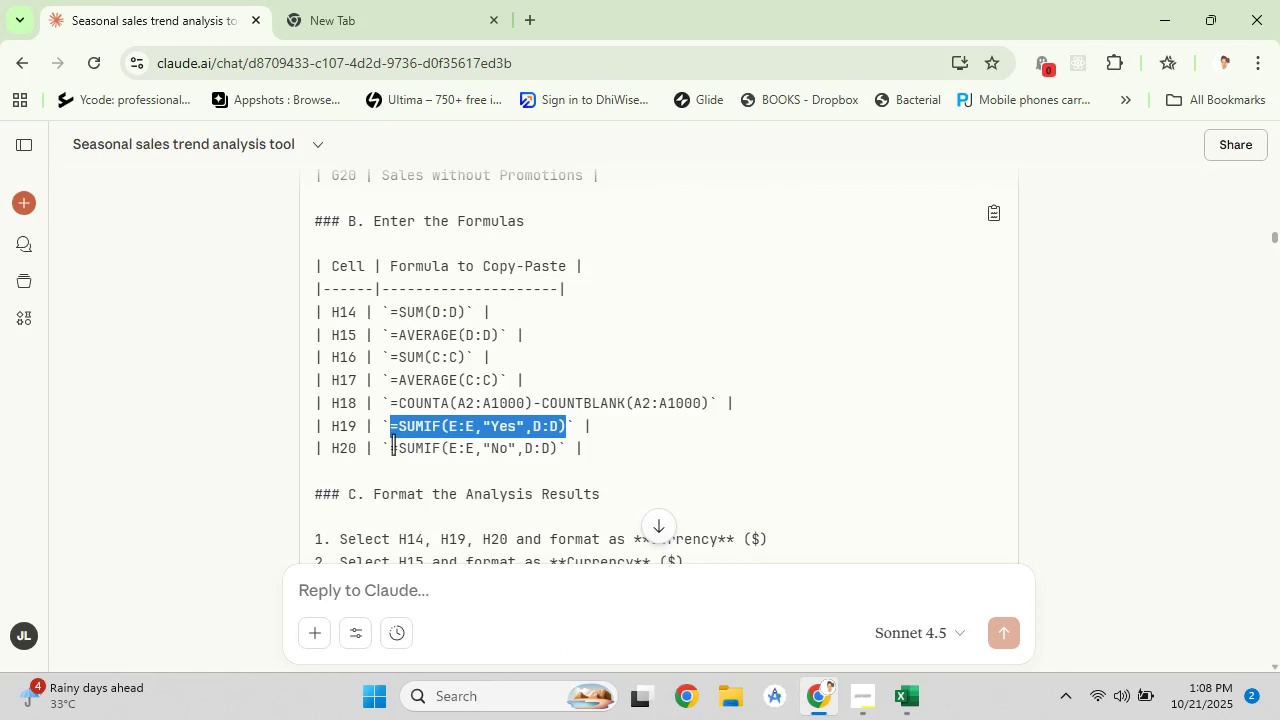 
left_click_drag(start_coordinate=[390, 445], to_coordinate=[558, 446])
 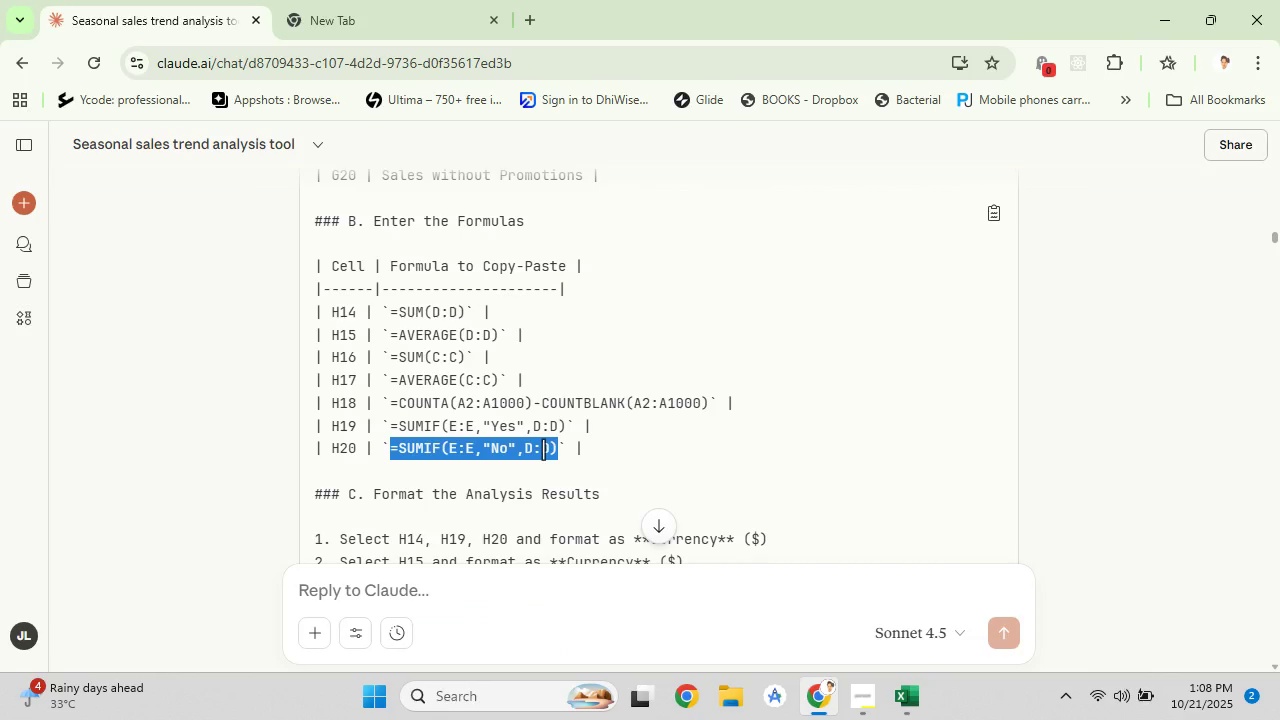 
right_click([543, 449])
 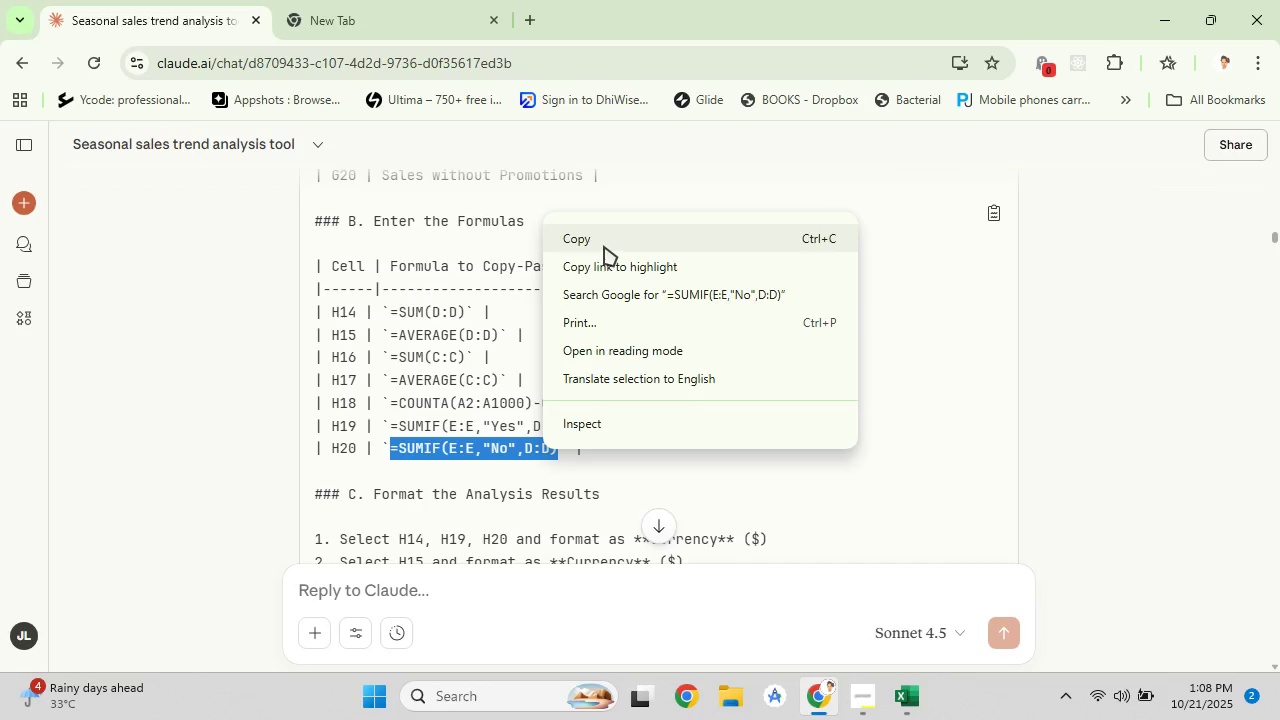 
left_click([604, 246])
 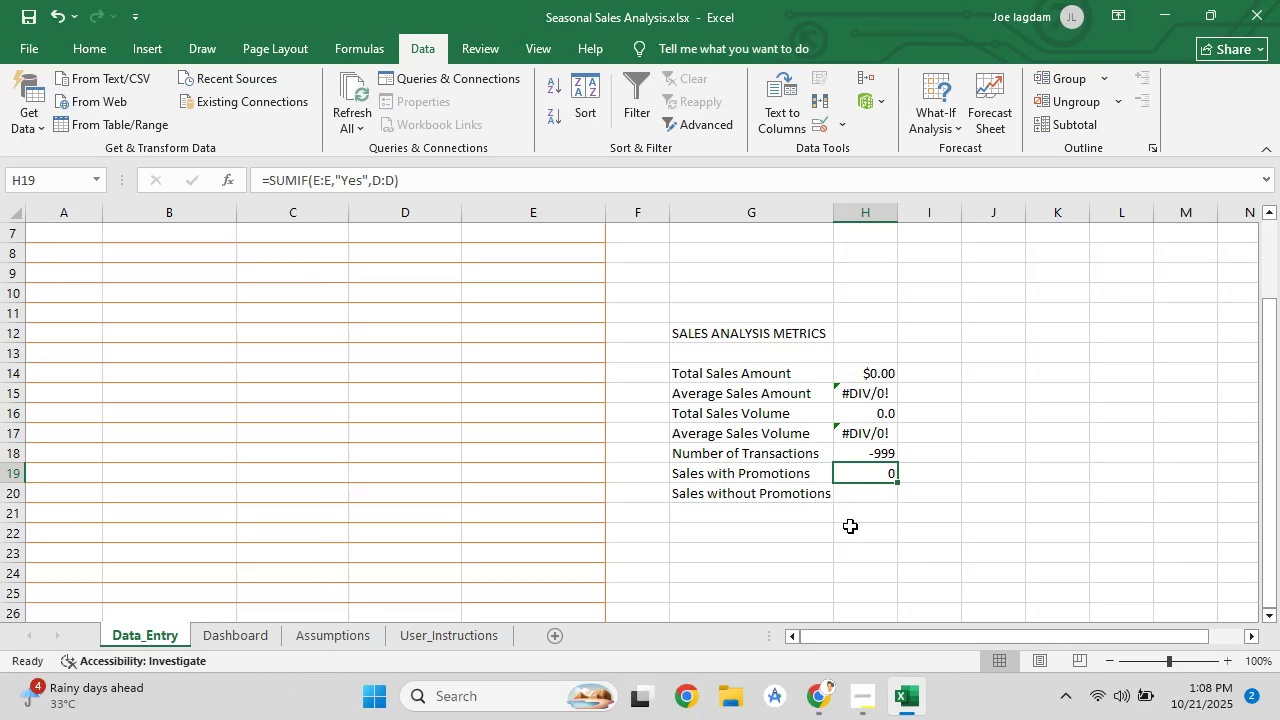 
left_click([863, 498])
 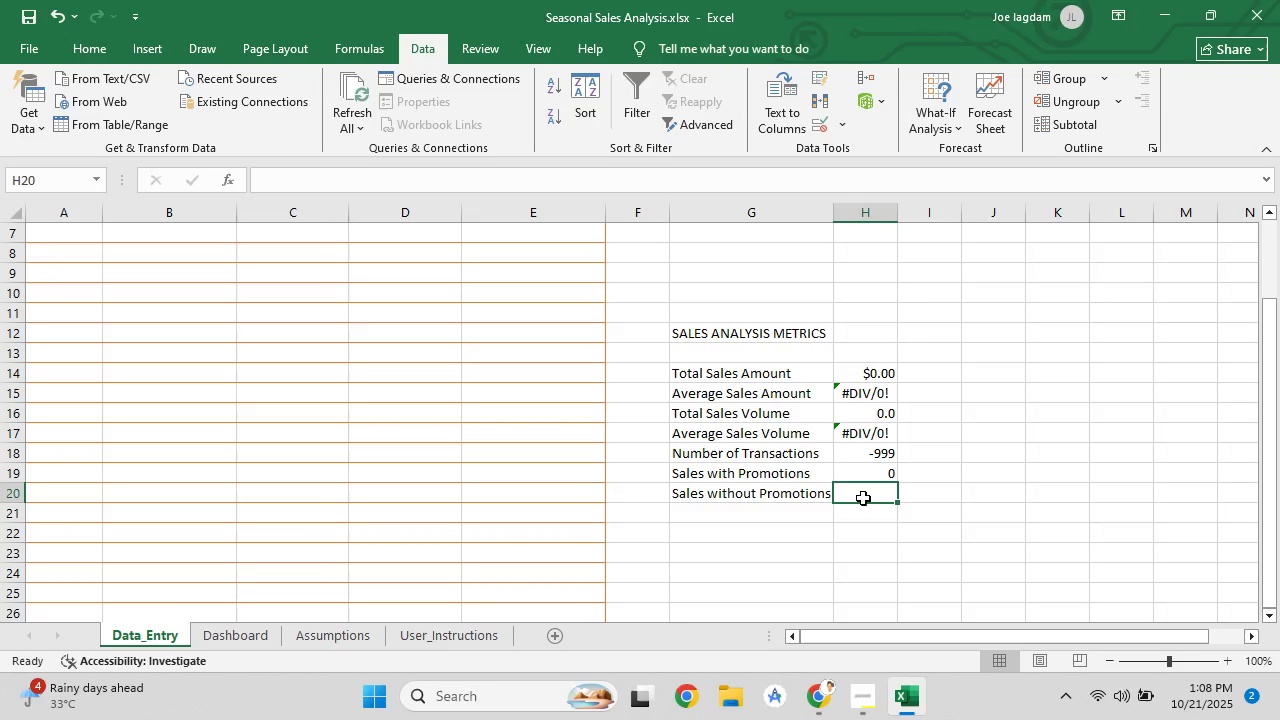 
key(Control+V)
 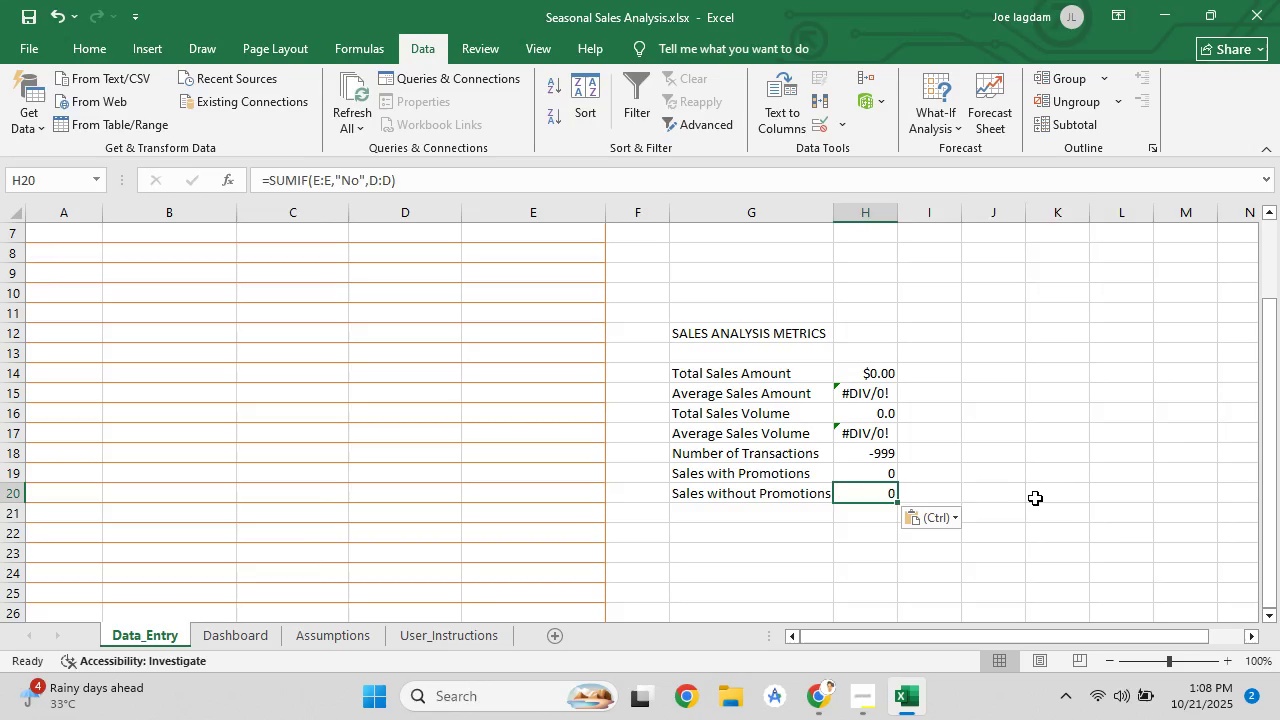 
left_click([1035, 498])
 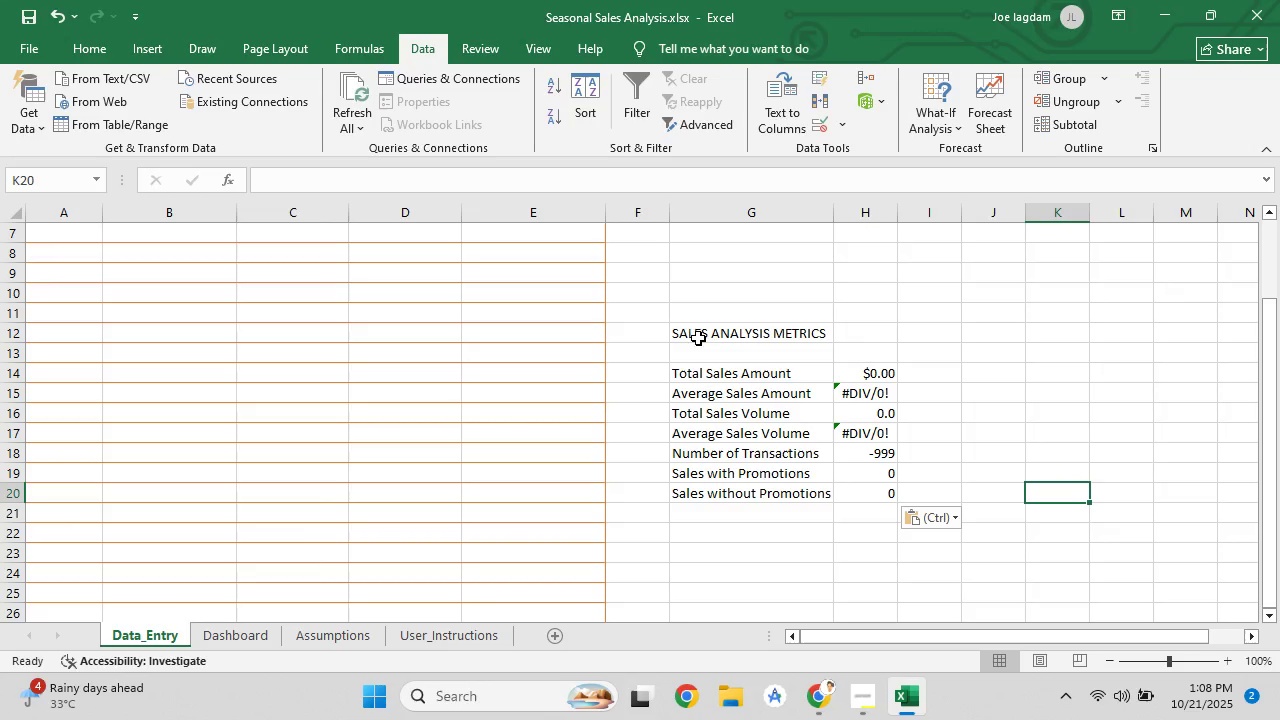 
left_click_drag(start_coordinate=[678, 325], to_coordinate=[861, 339])
 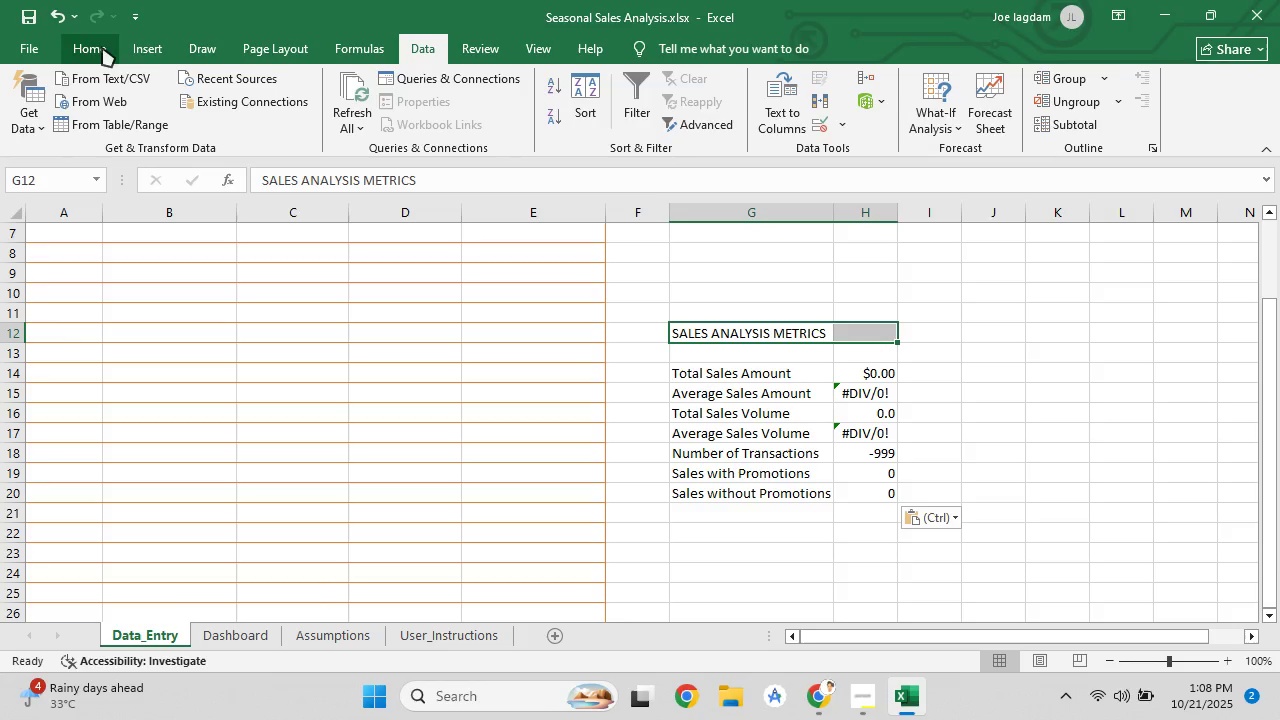 
left_click([140, 48])
 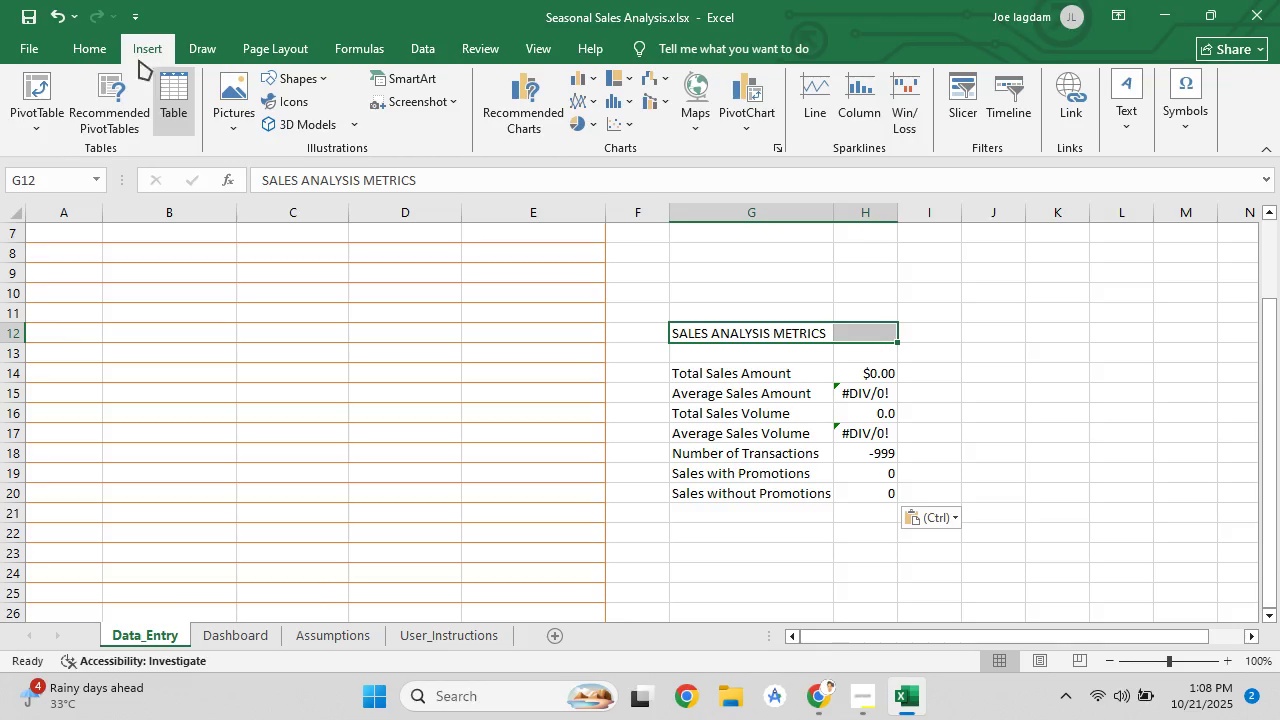 
left_click([97, 43])
 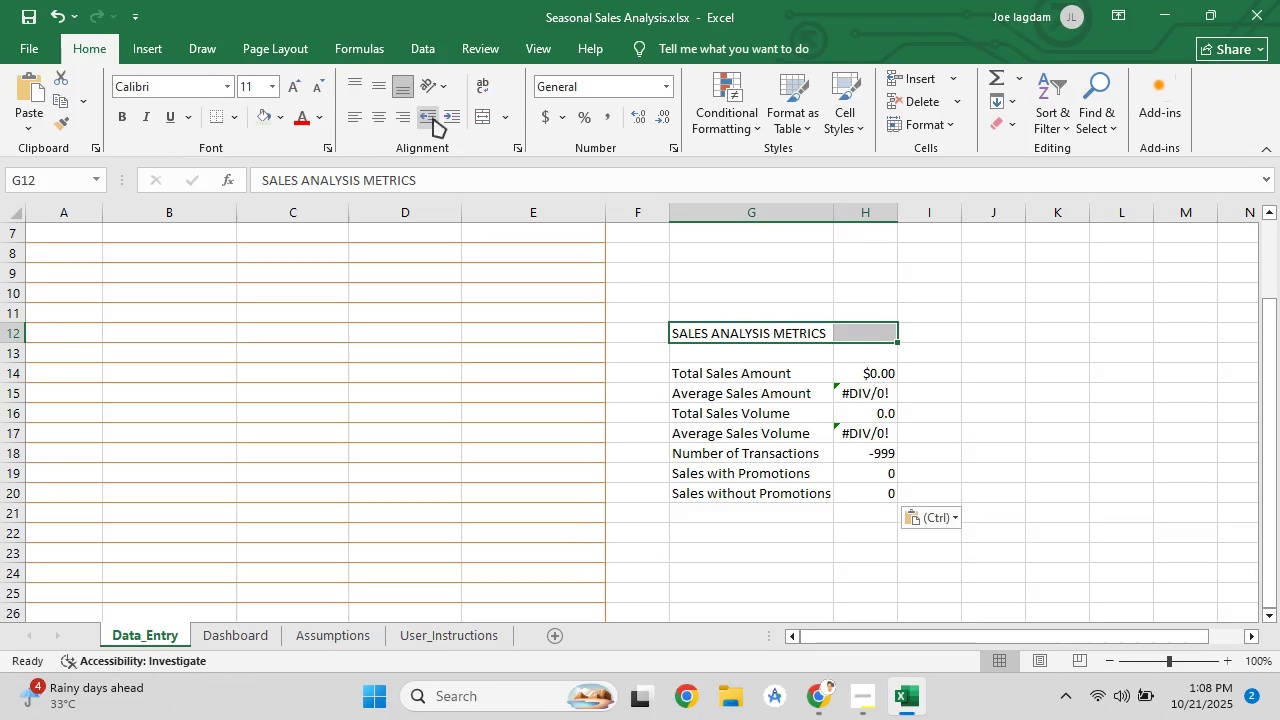 
left_click([482, 123])
 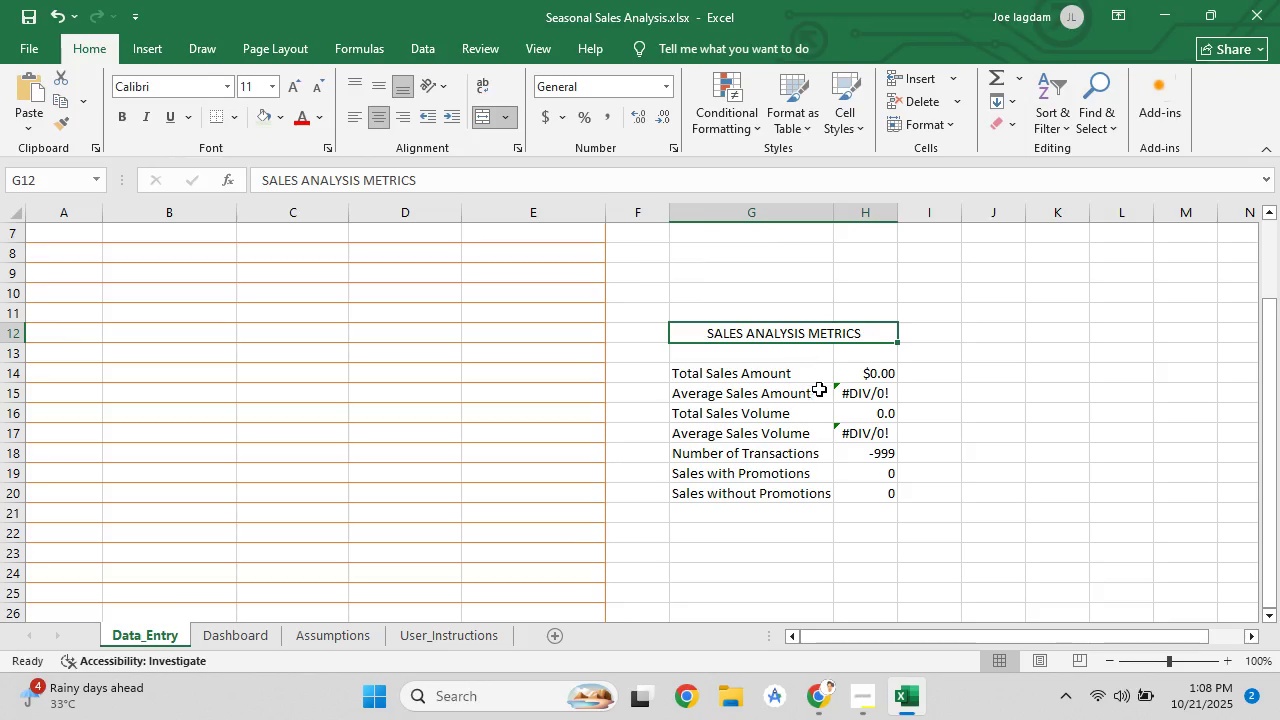 
left_click([751, 371])
 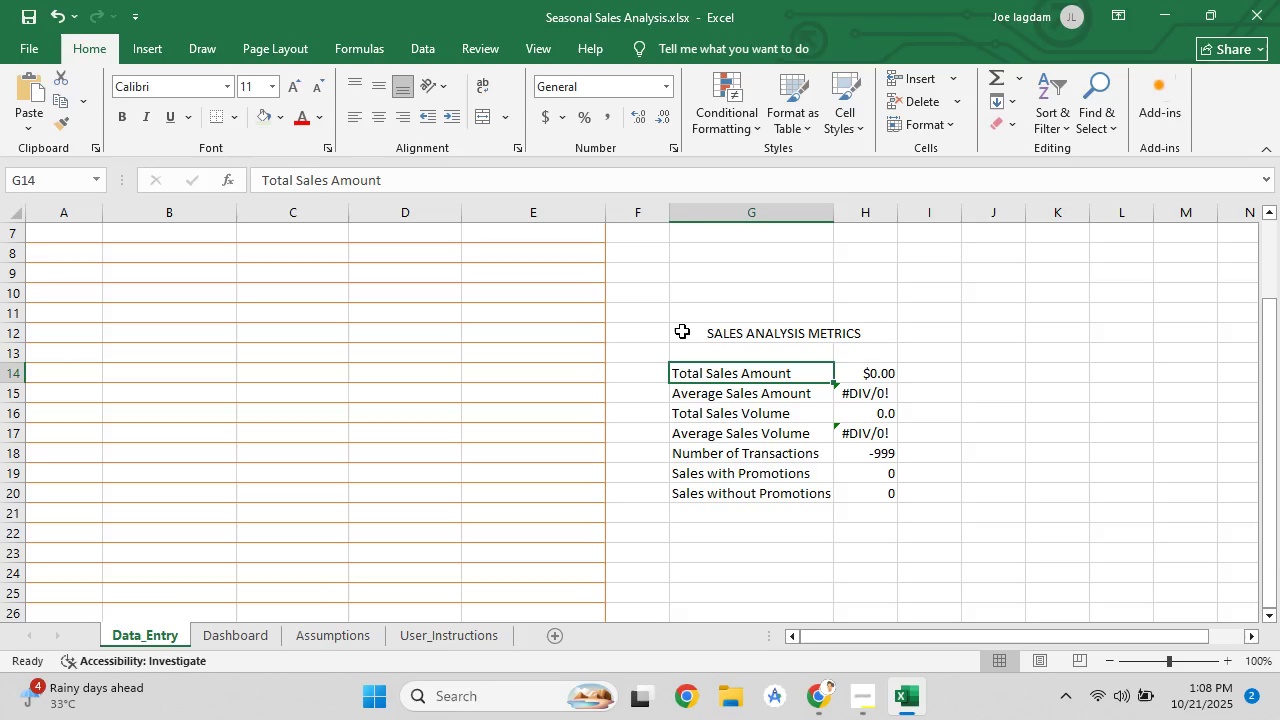 
left_click_drag(start_coordinate=[682, 331], to_coordinate=[769, 502])
 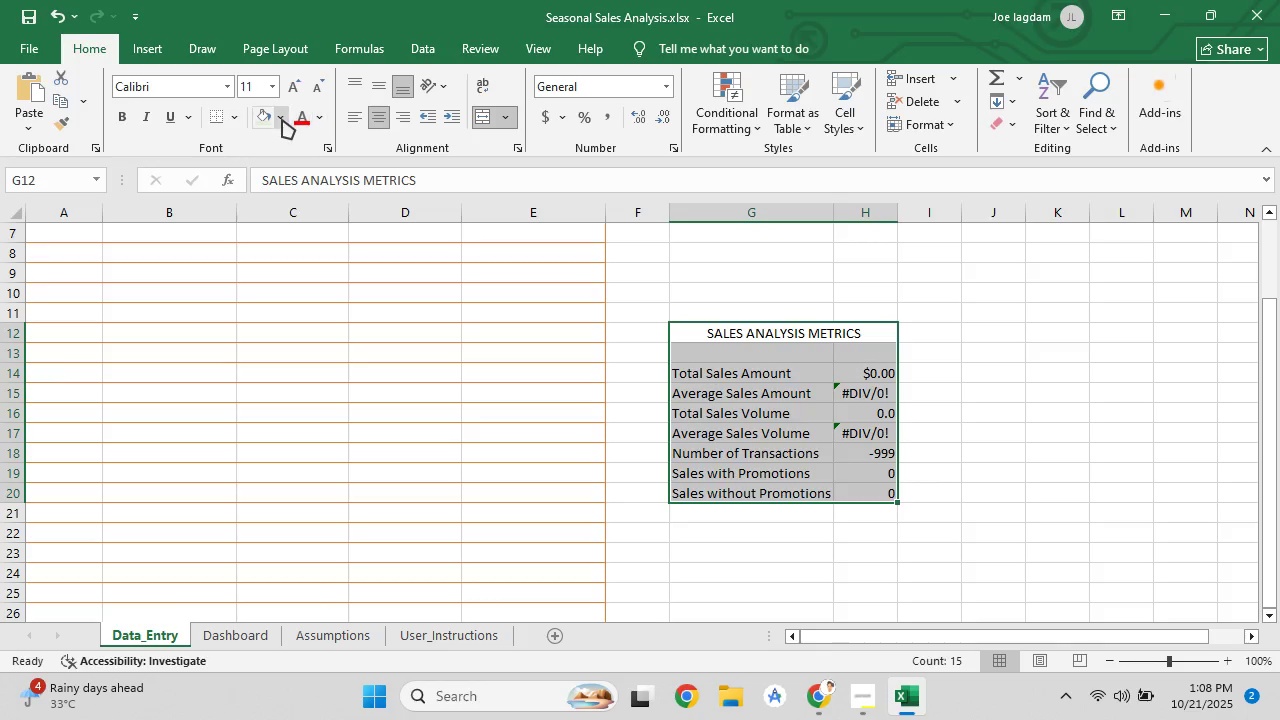 
left_click([281, 119])
 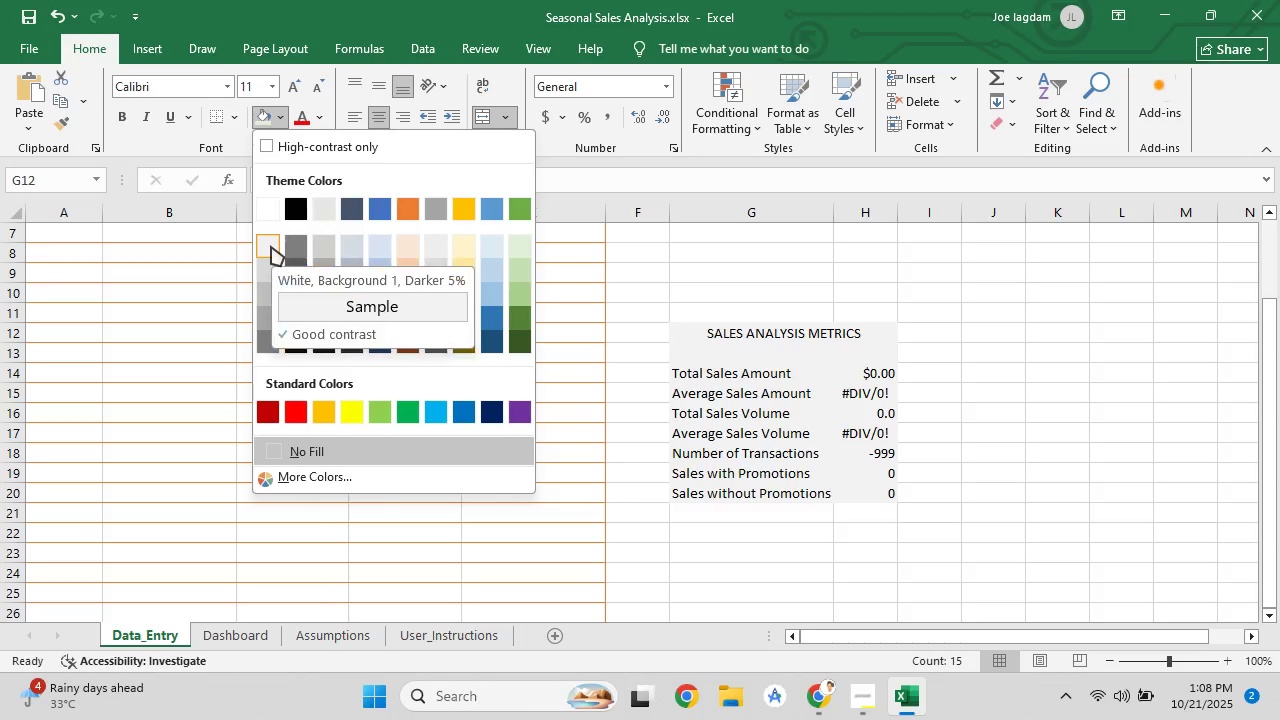 
wait(6.51)
 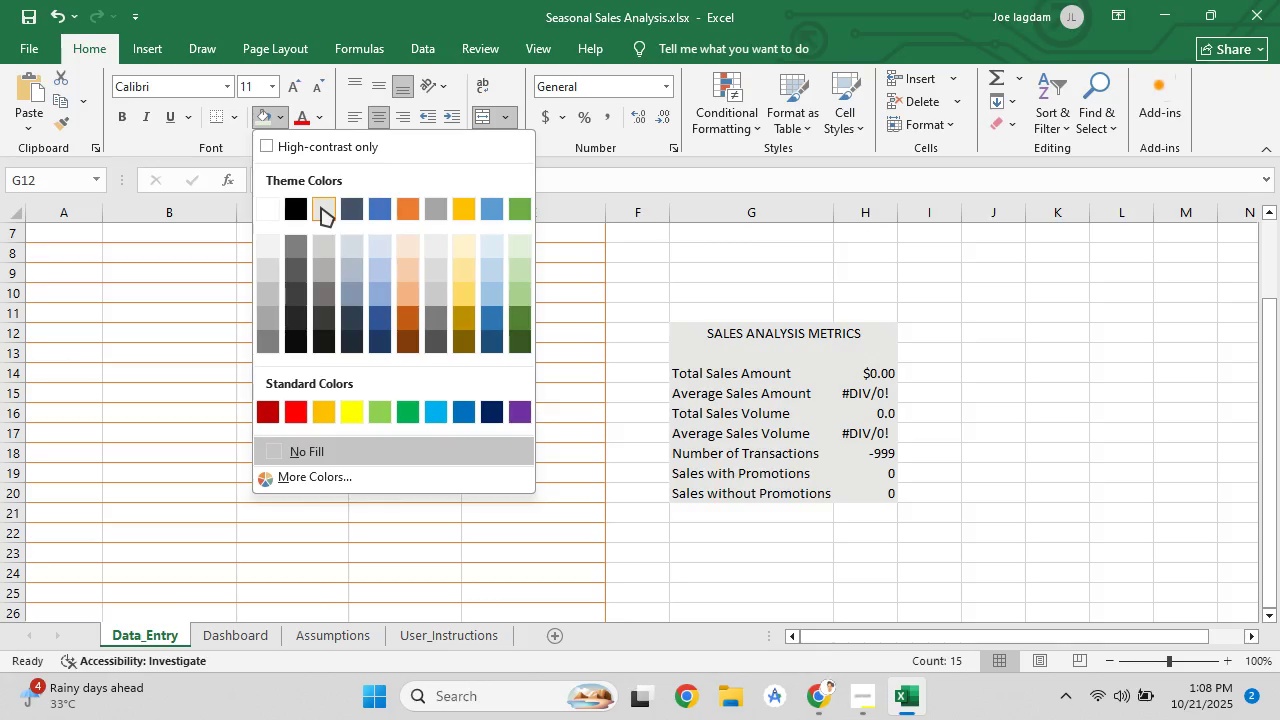 
left_click([271, 246])
 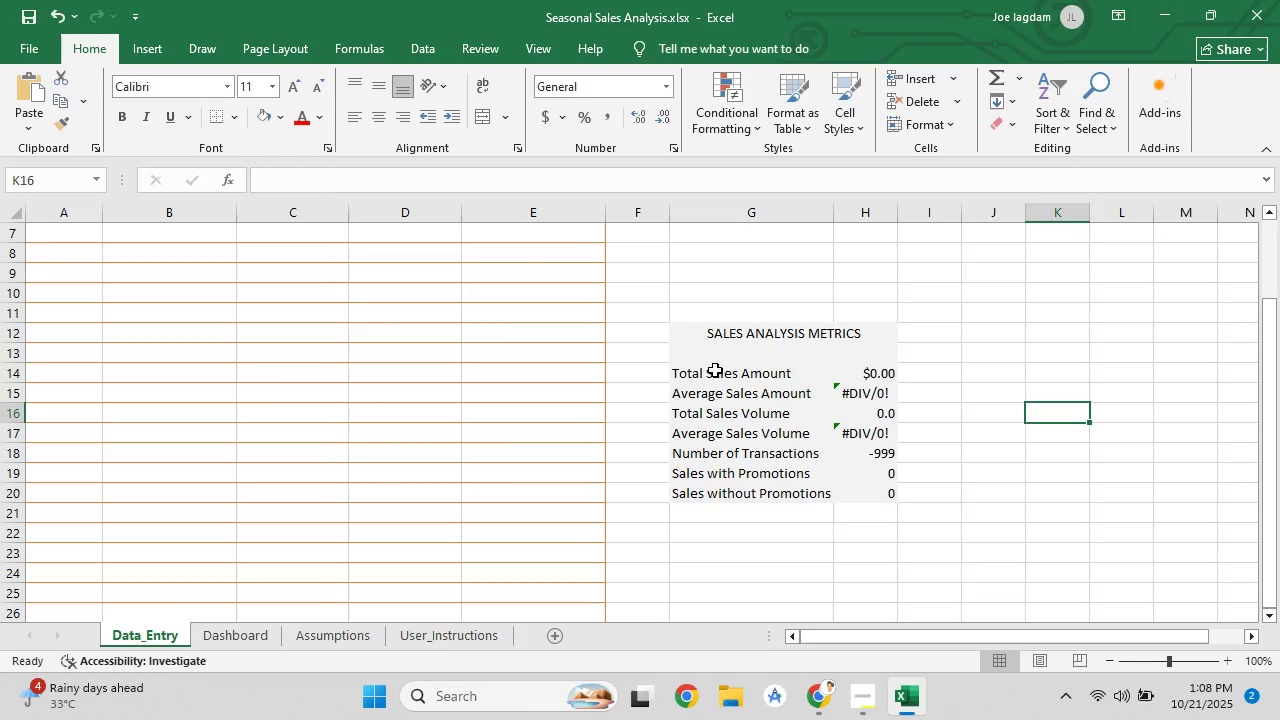 
scroll: coordinate [945, 373], scroll_direction: up, amount: 4.0
 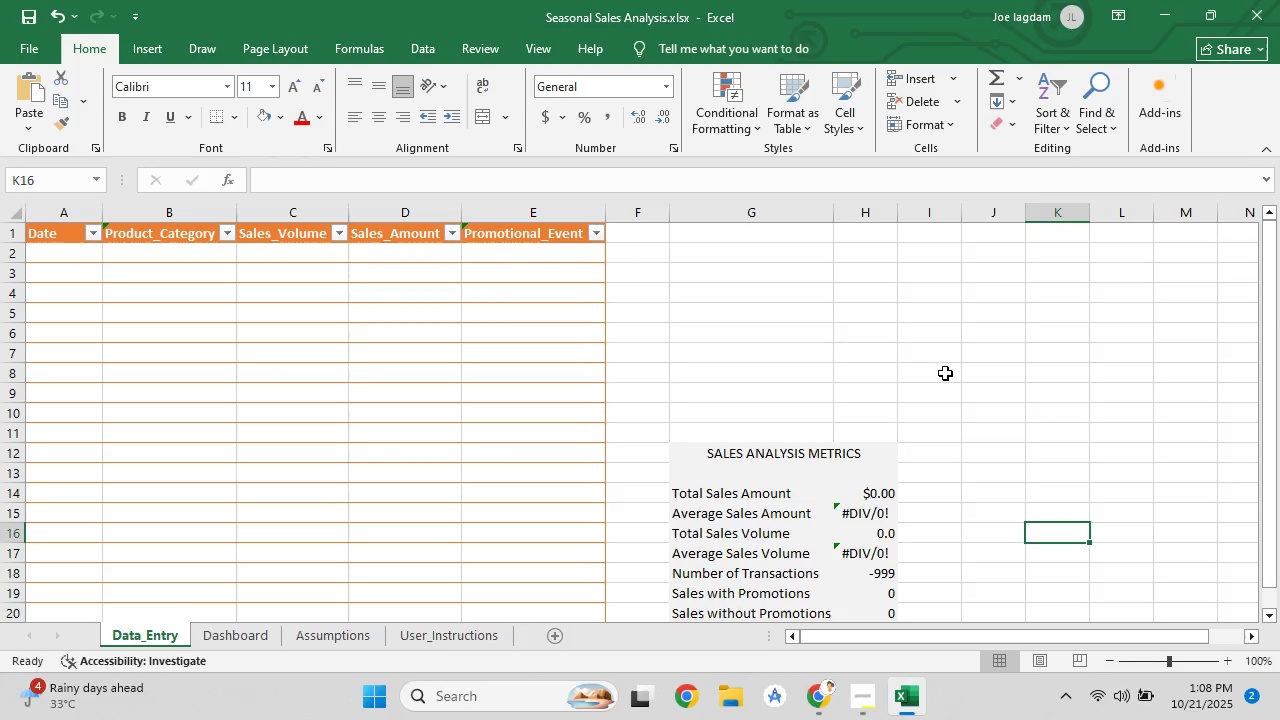 
scroll: coordinate [945, 373], scroll_direction: none, amount: 0.0
 